 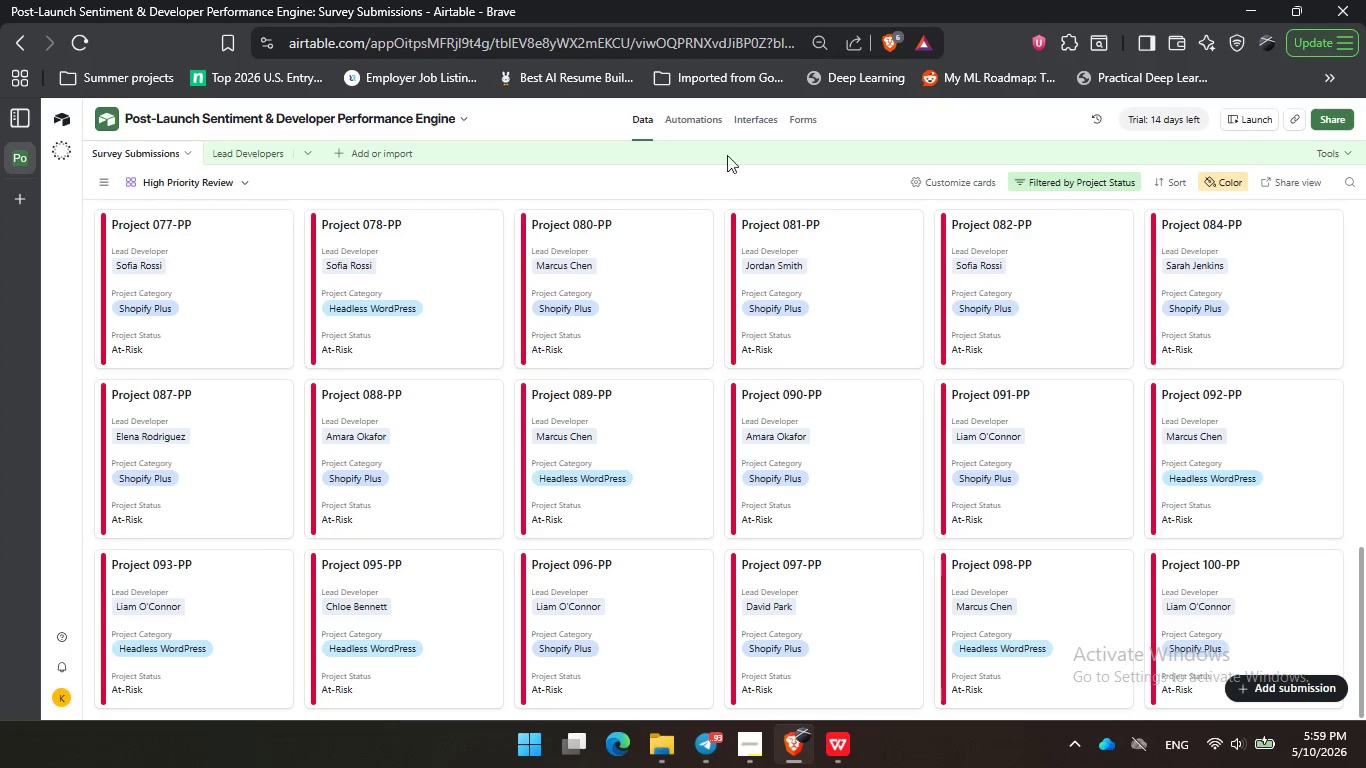 
scroll: coordinate [720, 179], scroll_direction: up, amount: 2.0
 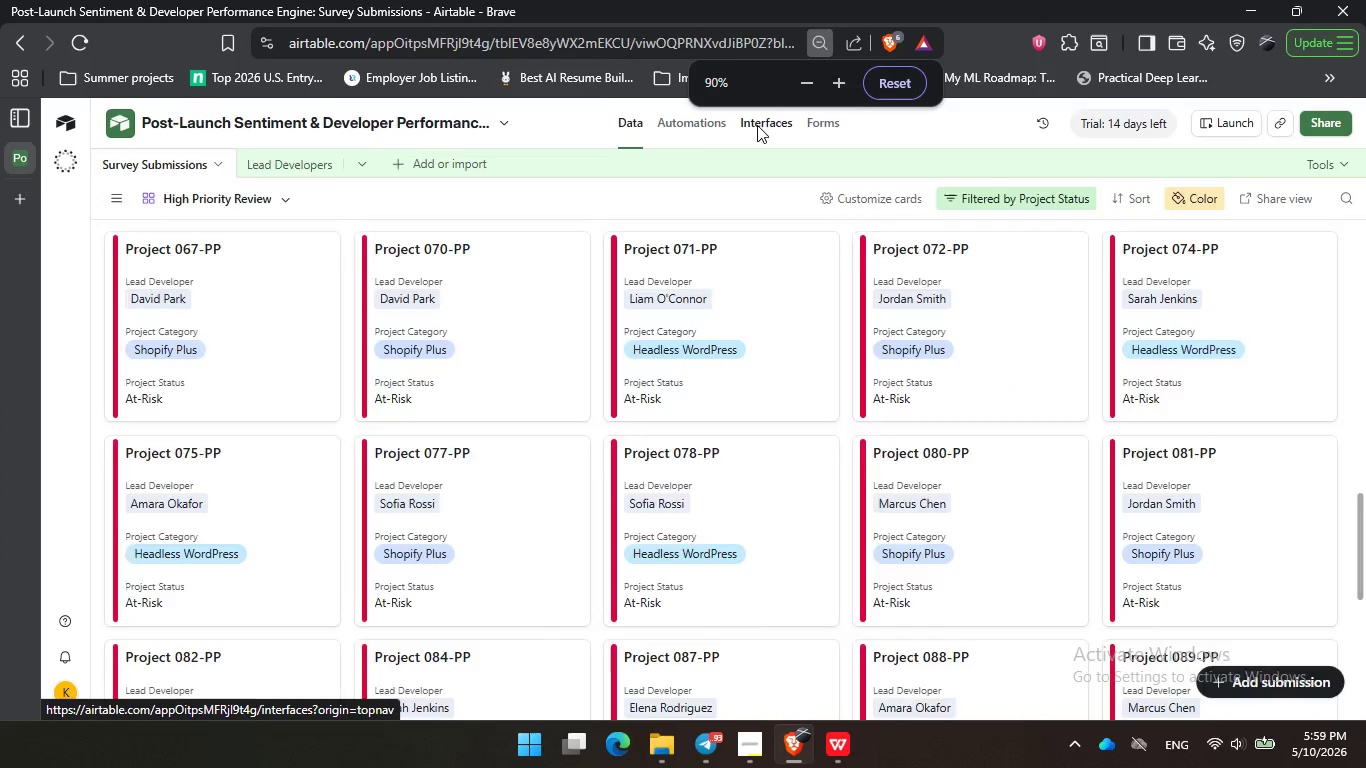 
left_click([757, 125])
 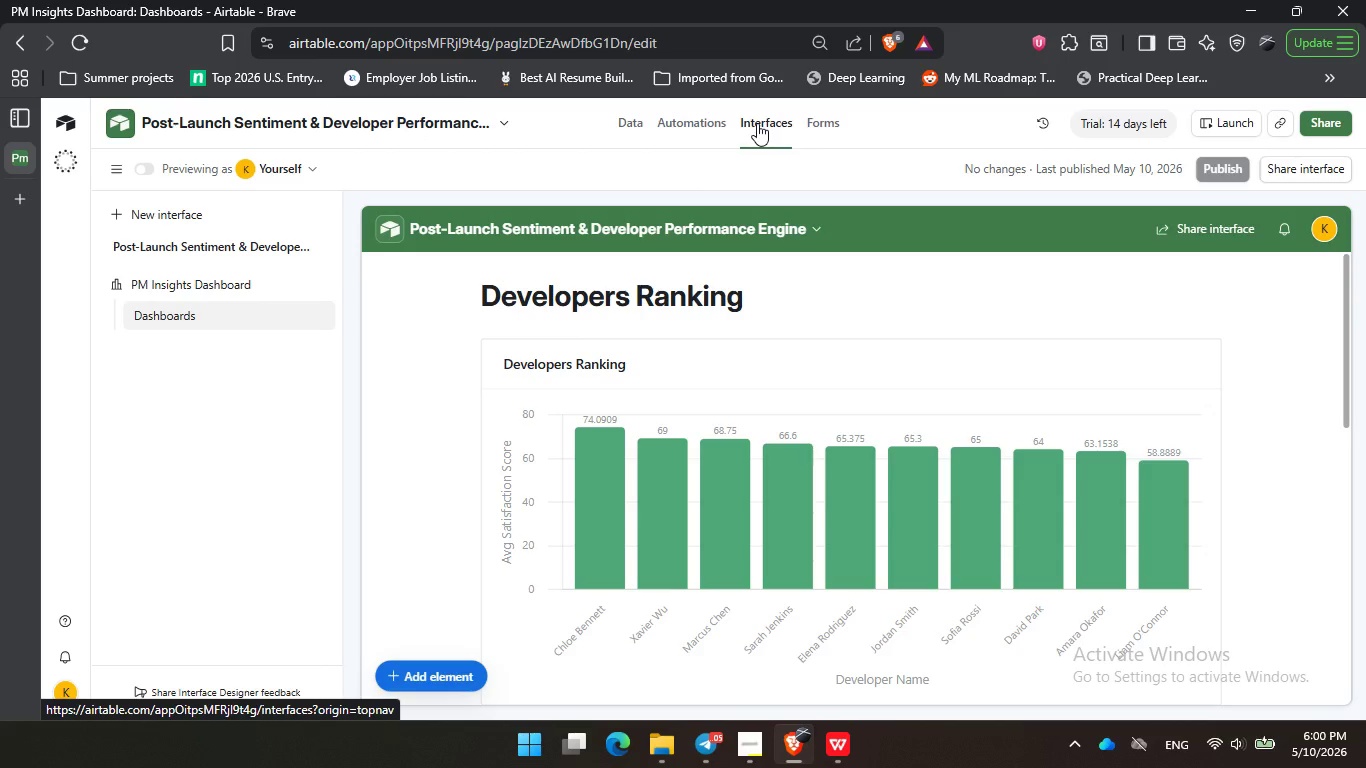 
wait(103.14)
 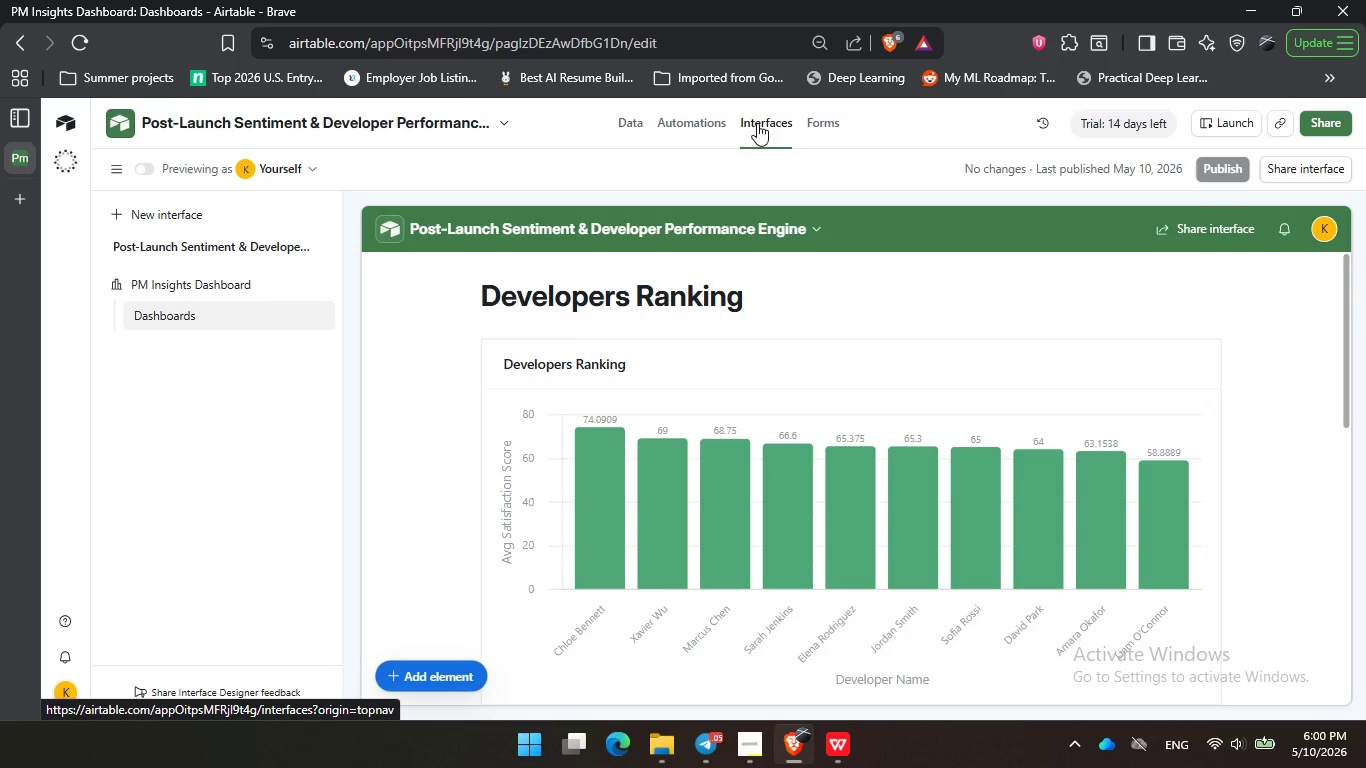 
left_click([144, 169])
 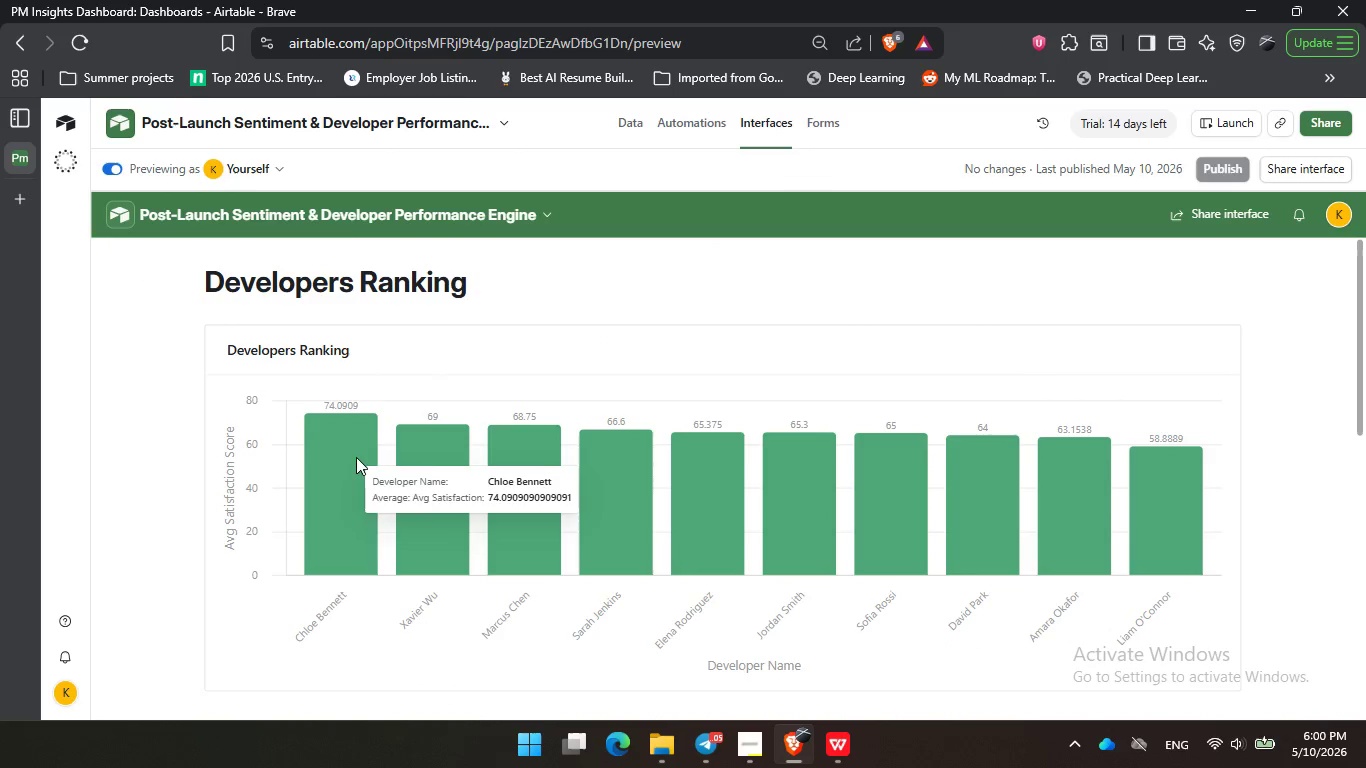 
left_click([356, 457])
 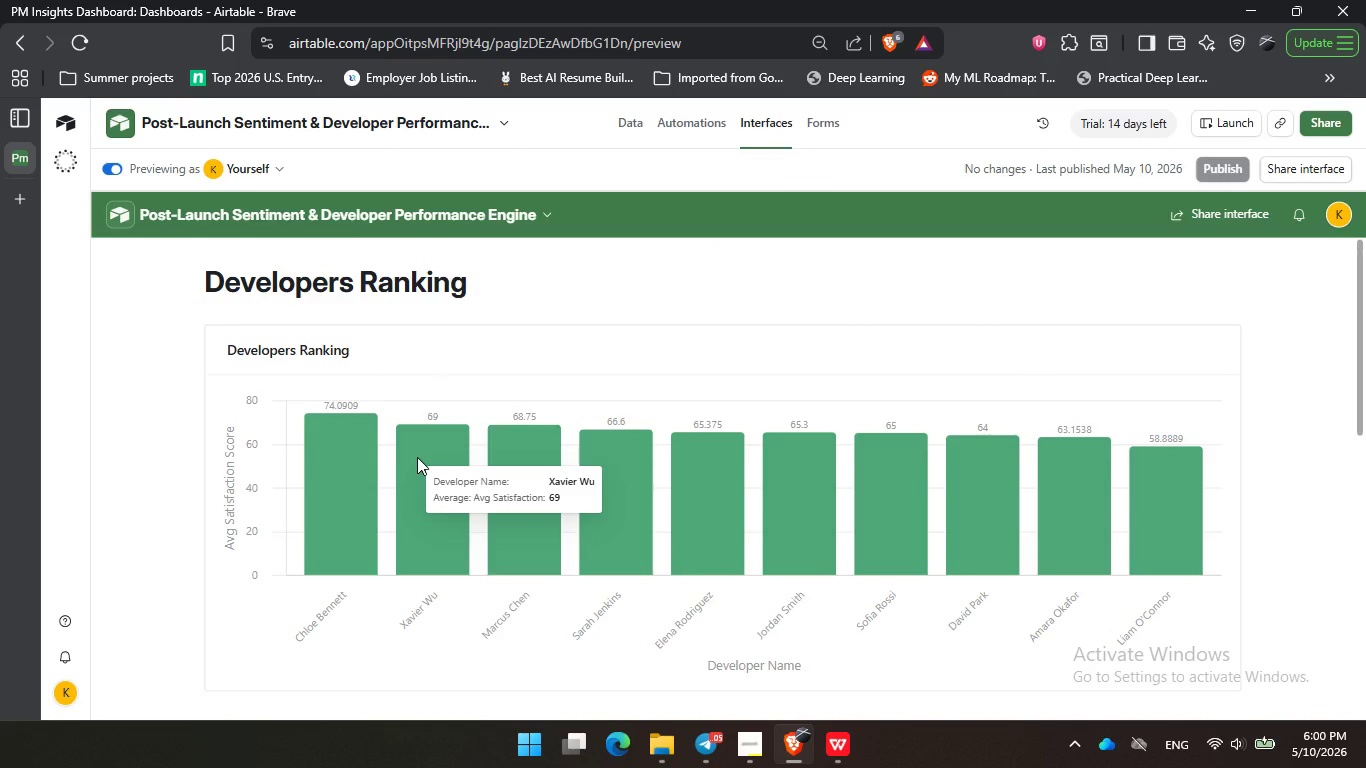 
left_click([417, 457])
 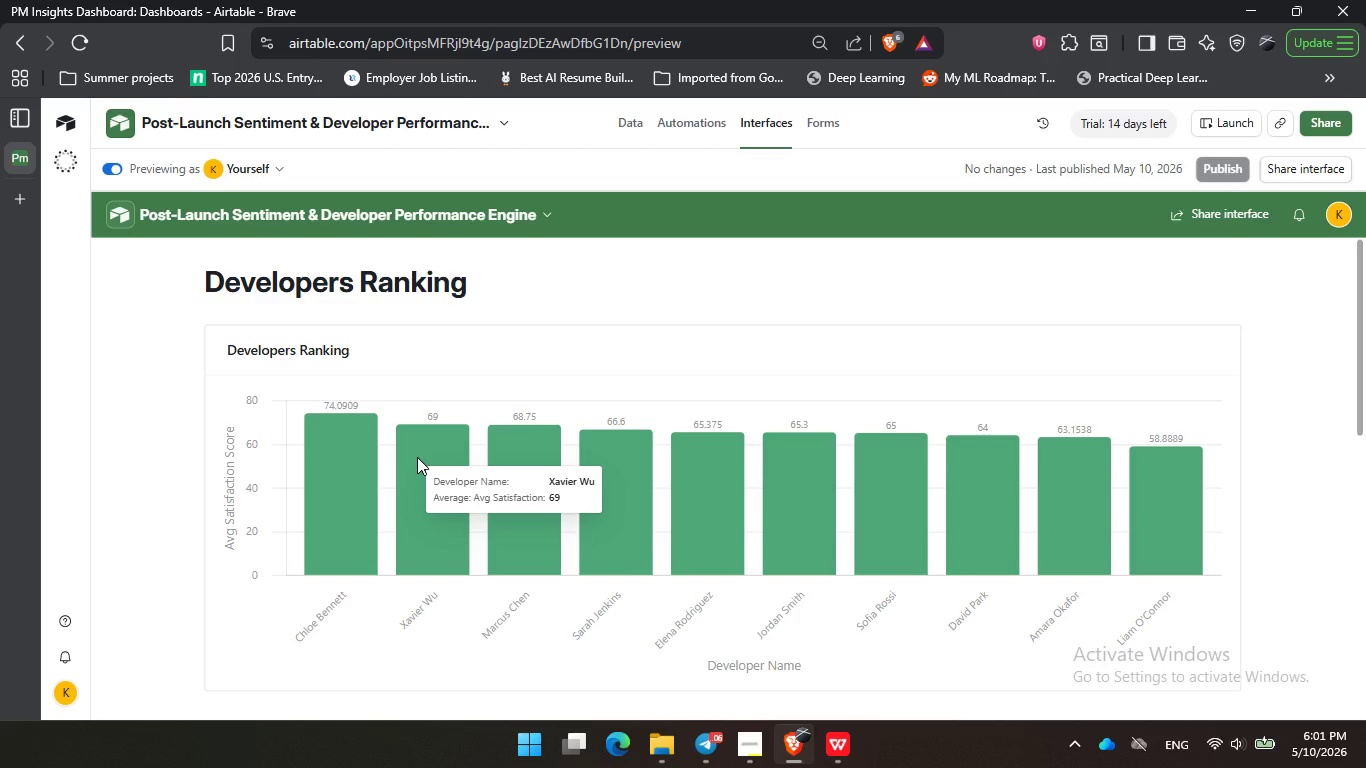 
wait(11.89)
 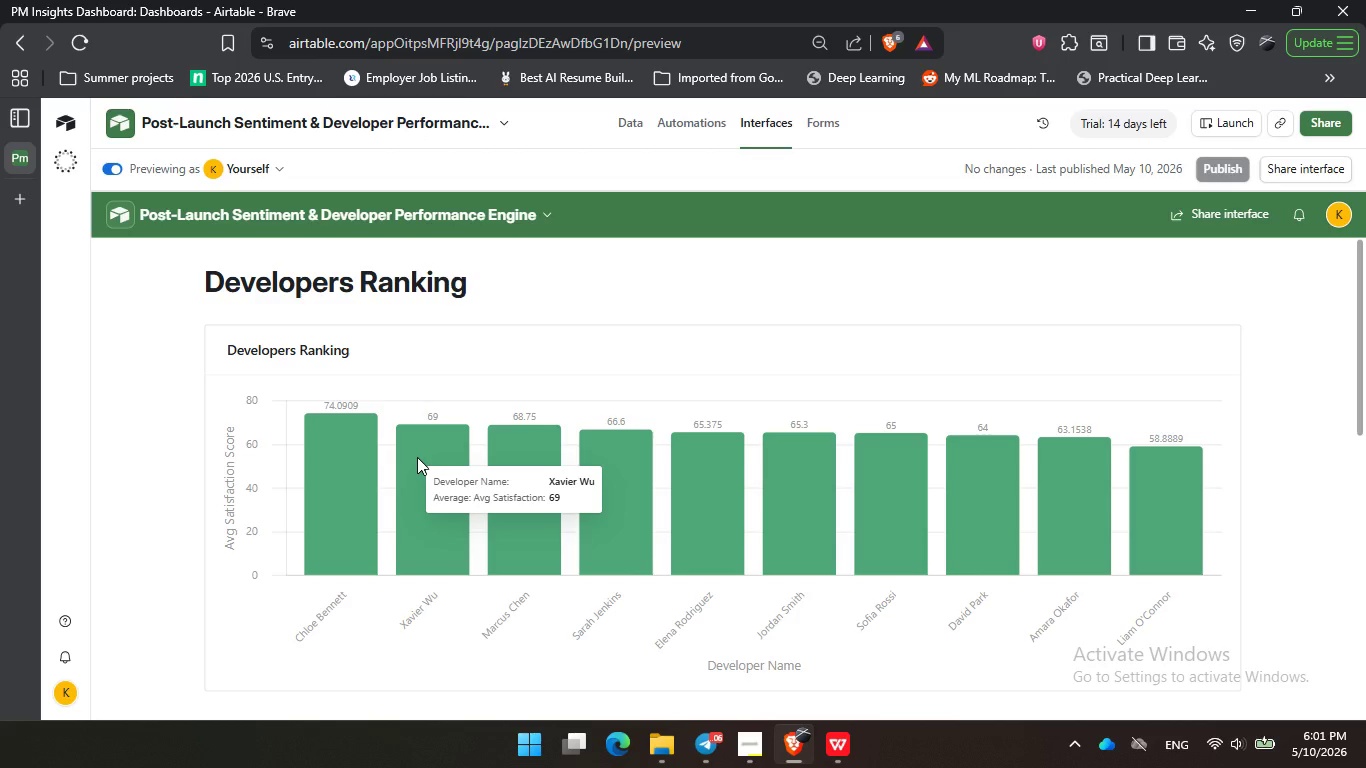 
double_click([422, 460])
 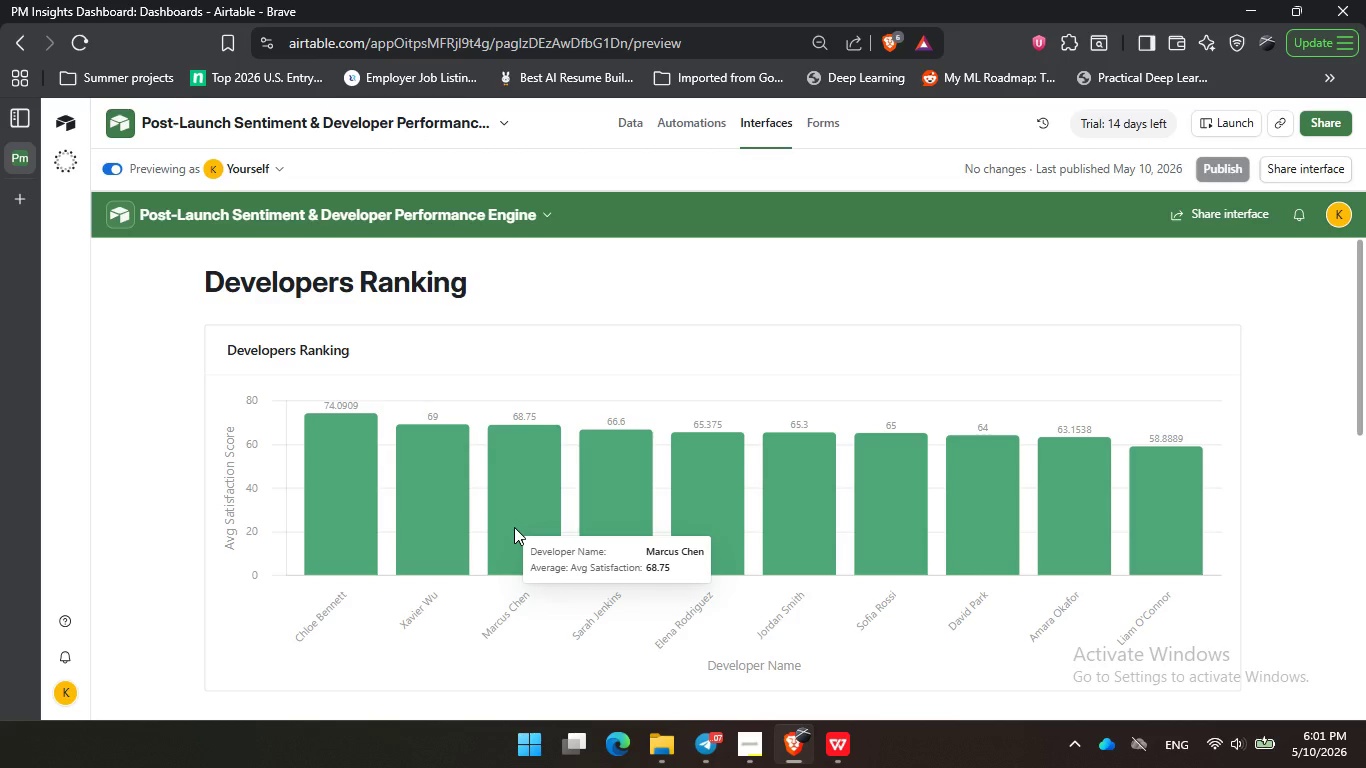 
wait(23.98)
 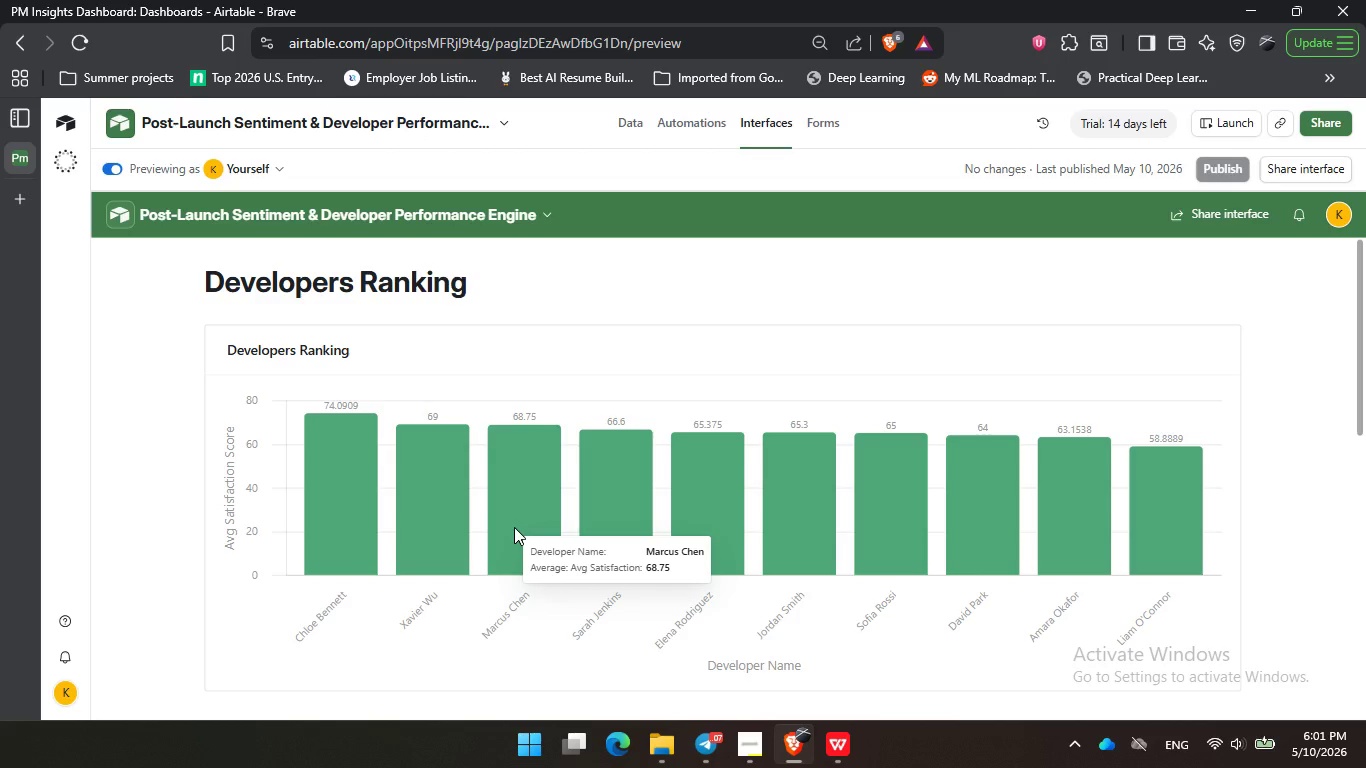 
left_click([515, 523])
 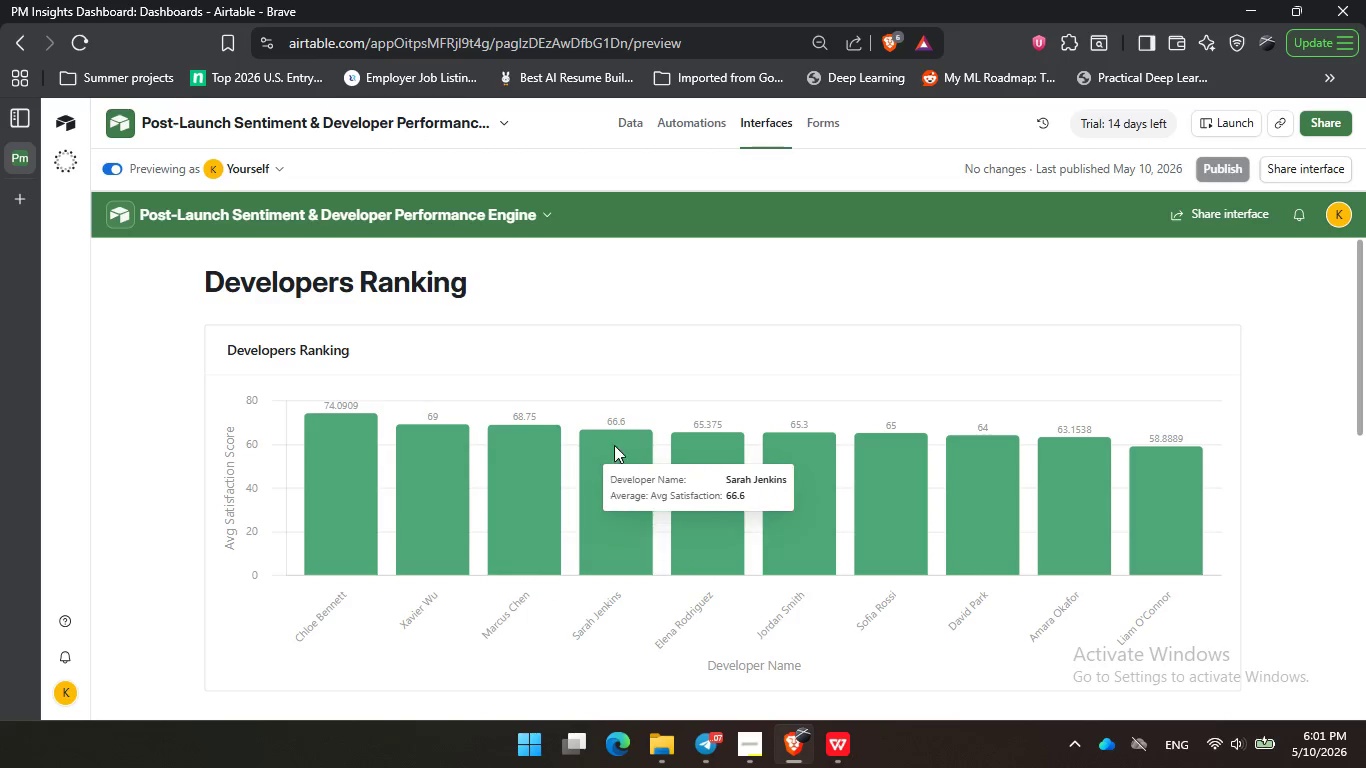 
double_click([536, 461])
 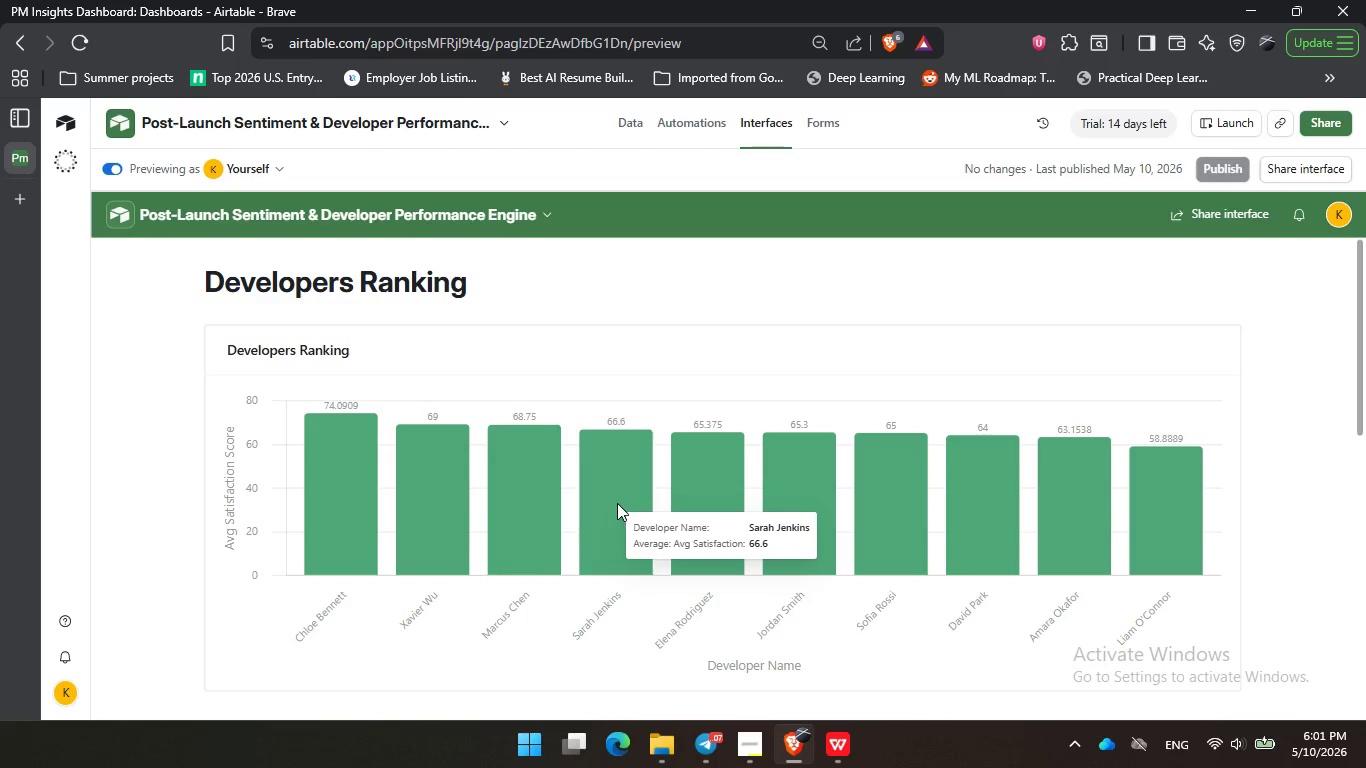 
triple_click([617, 445])
 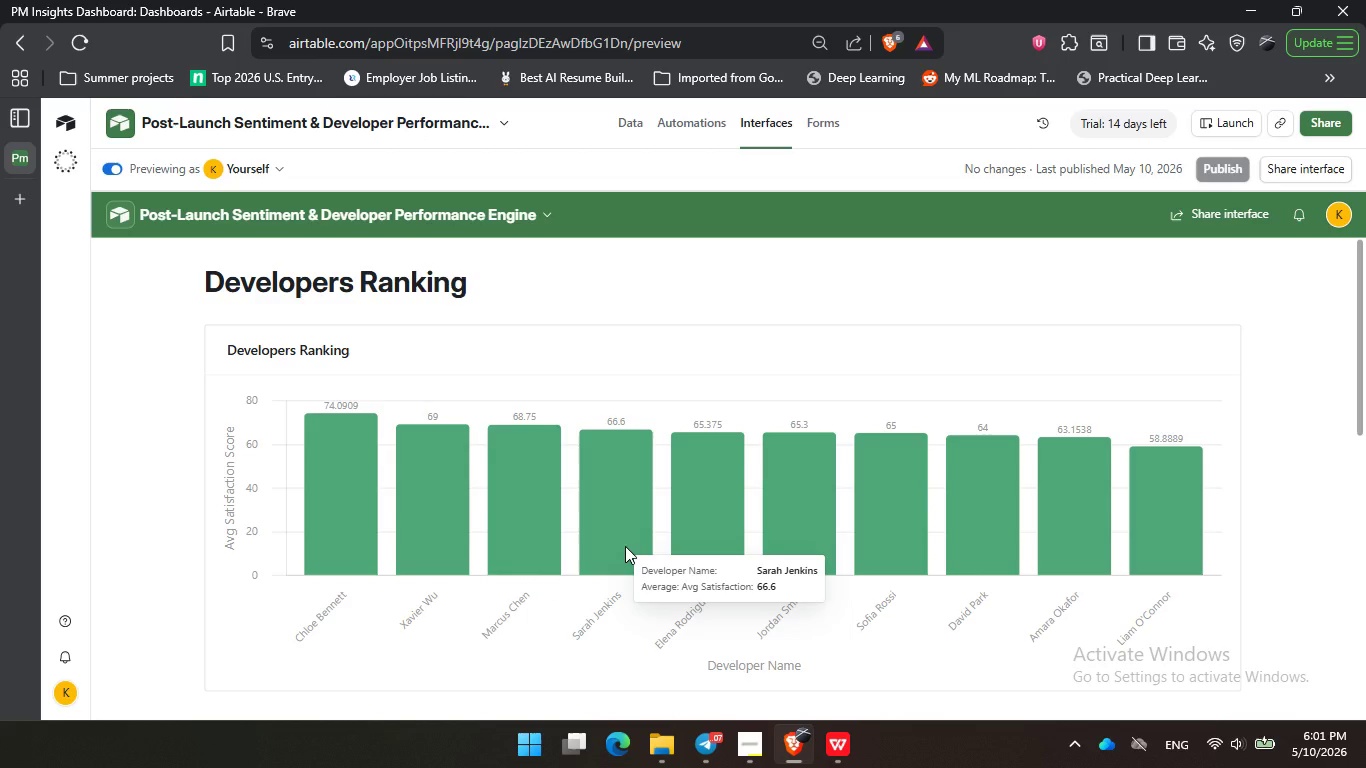 
triple_click([625, 546])
 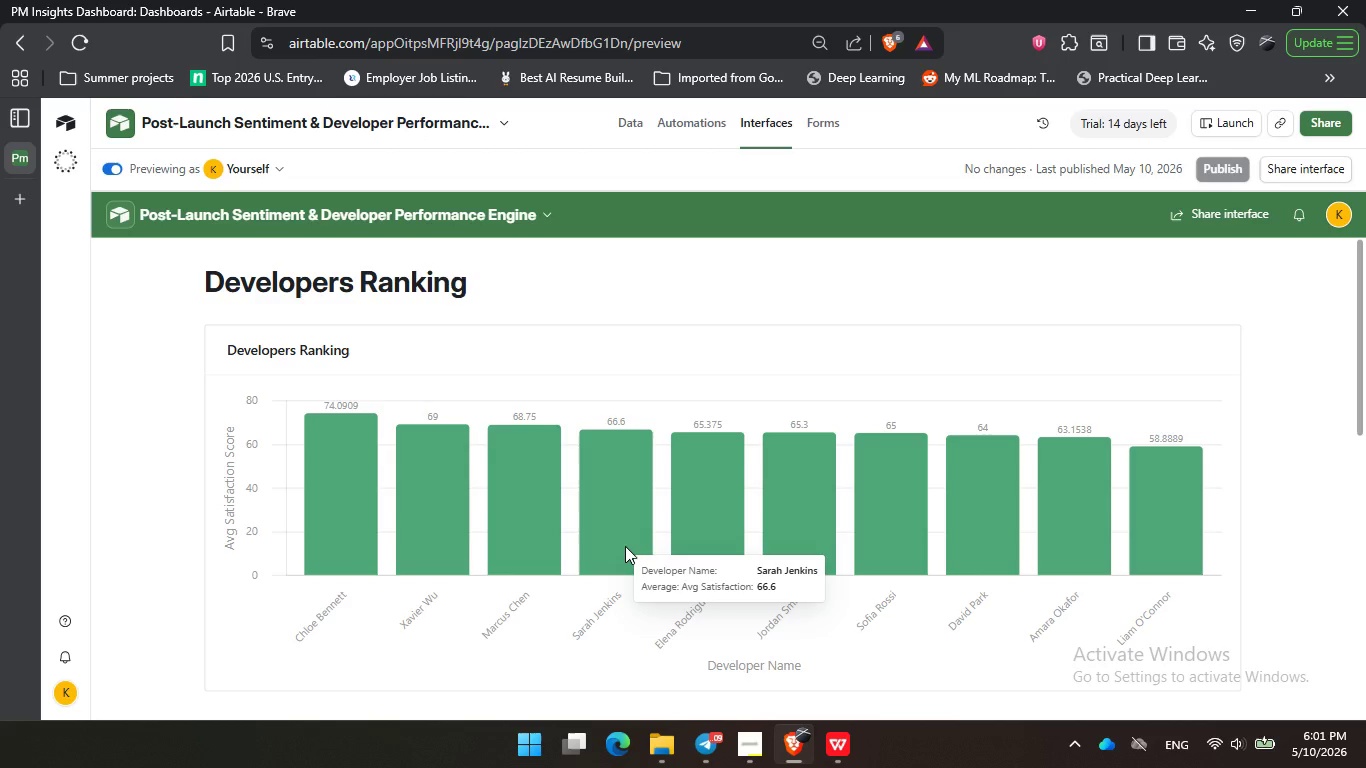 
wait(31.86)
 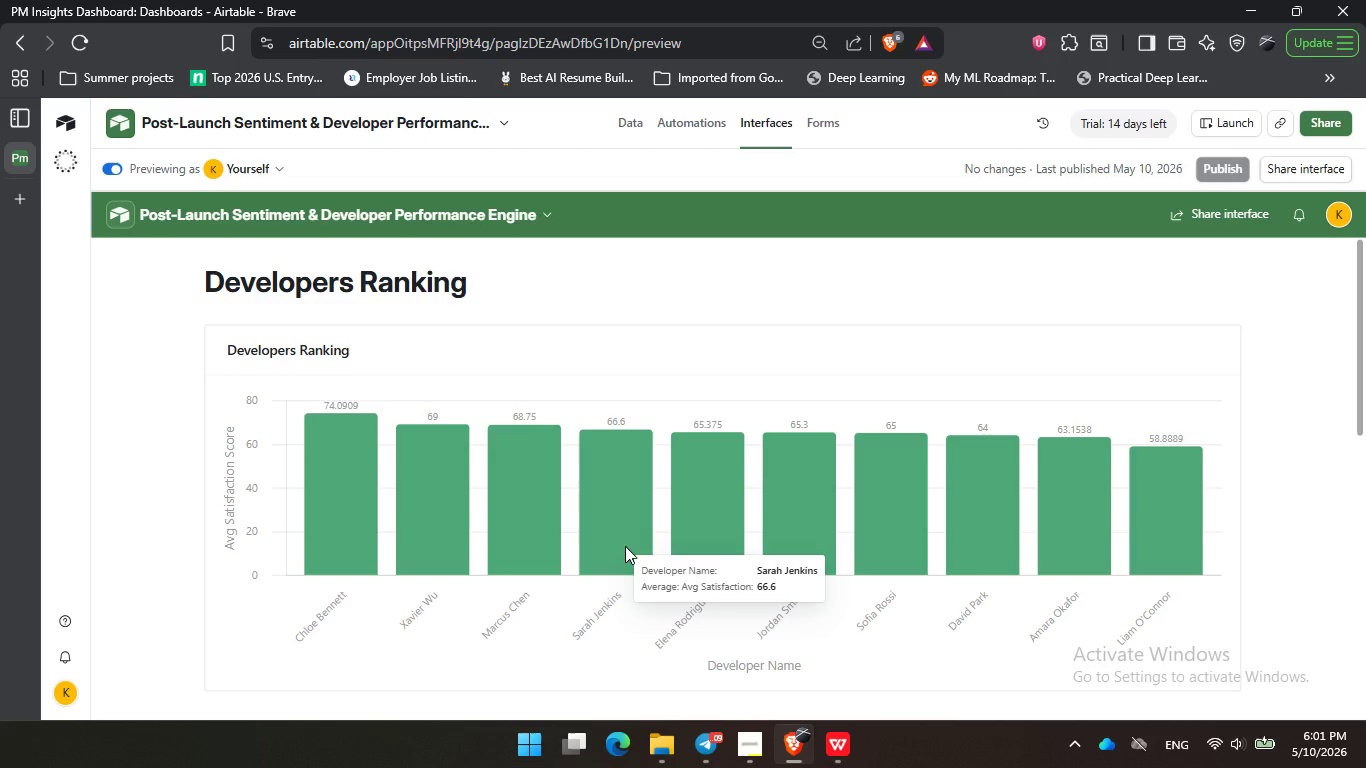 
left_click([581, 489])
 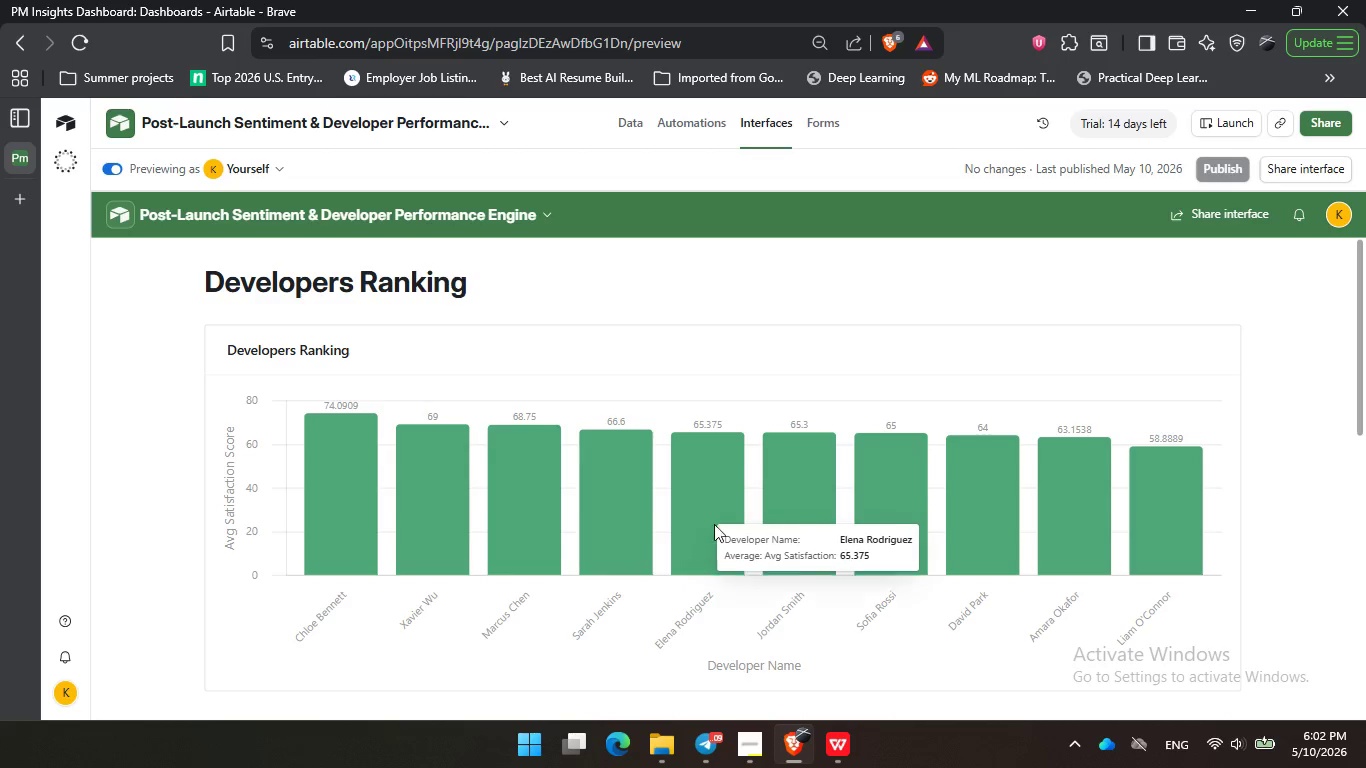 
double_click([699, 502])
 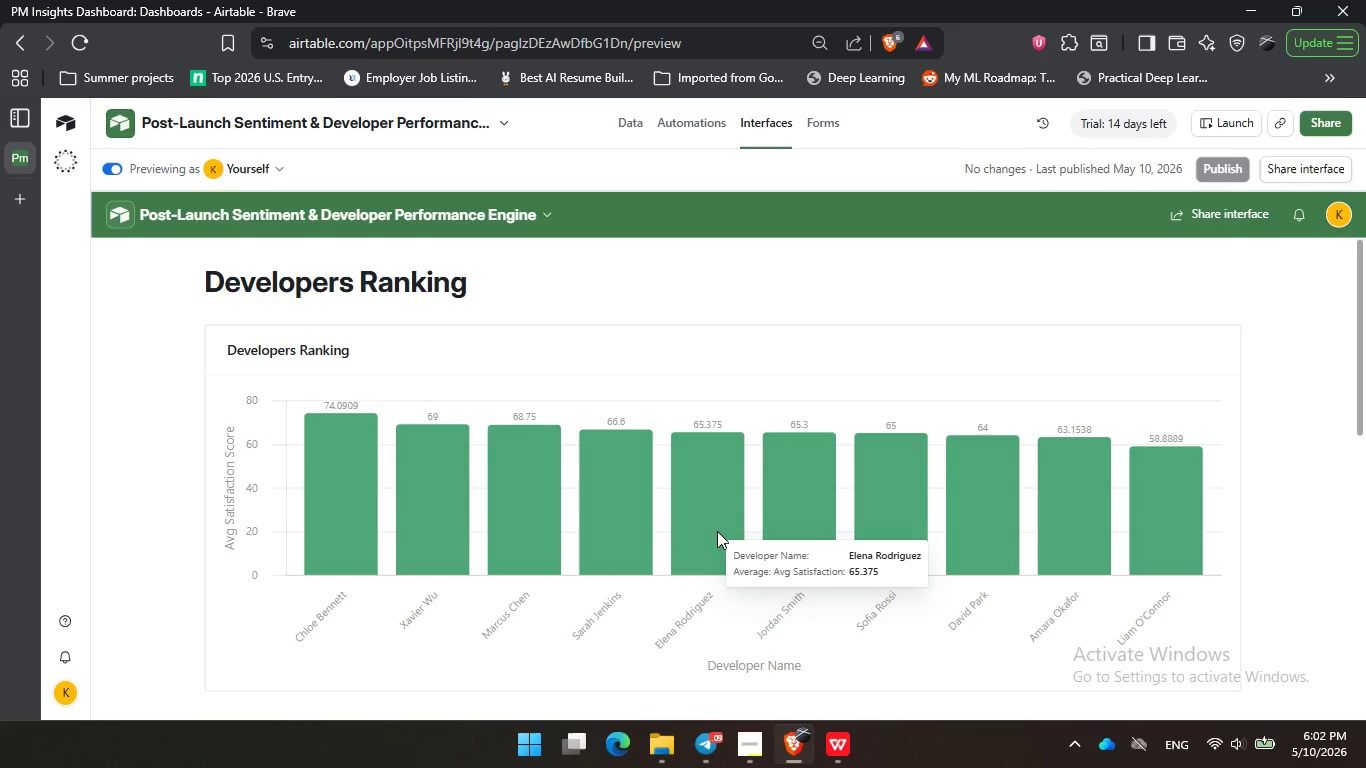 
triple_click([717, 531])
 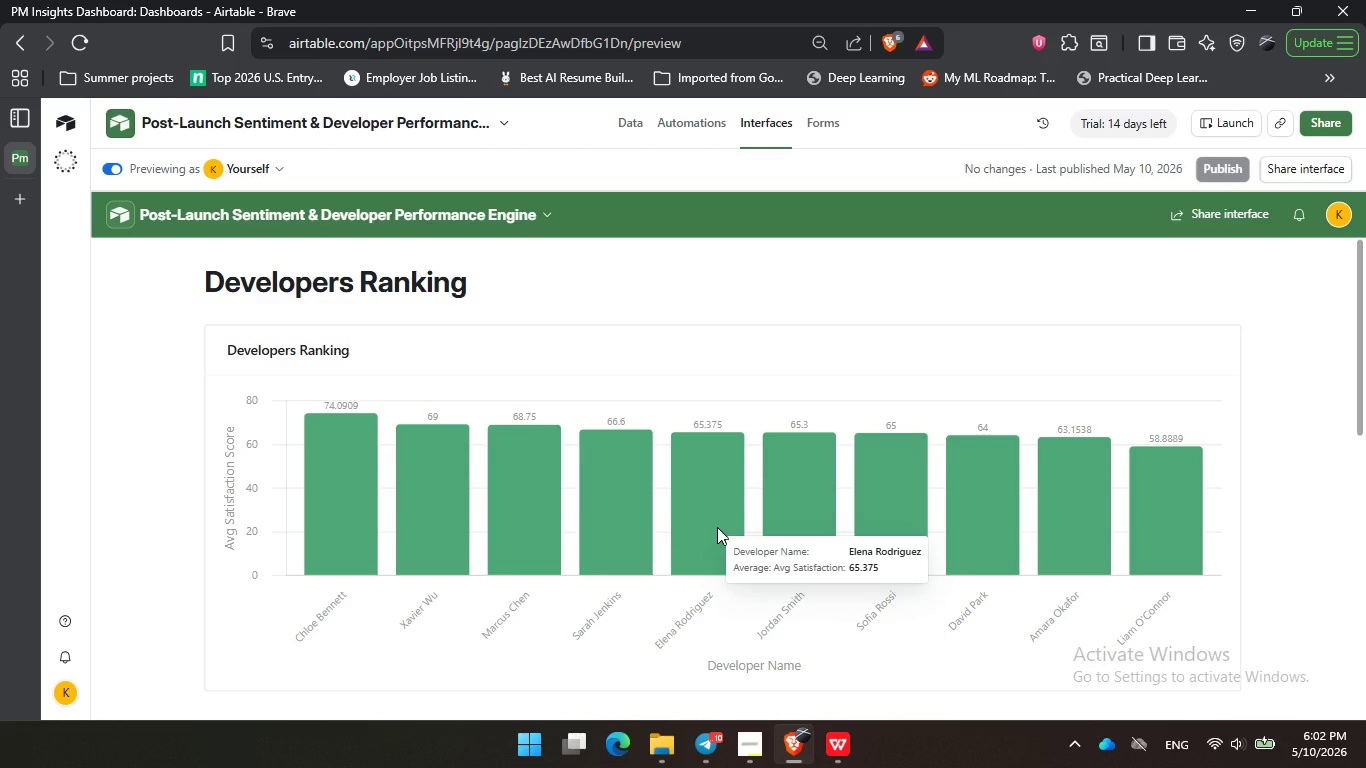 
wait(8.86)
 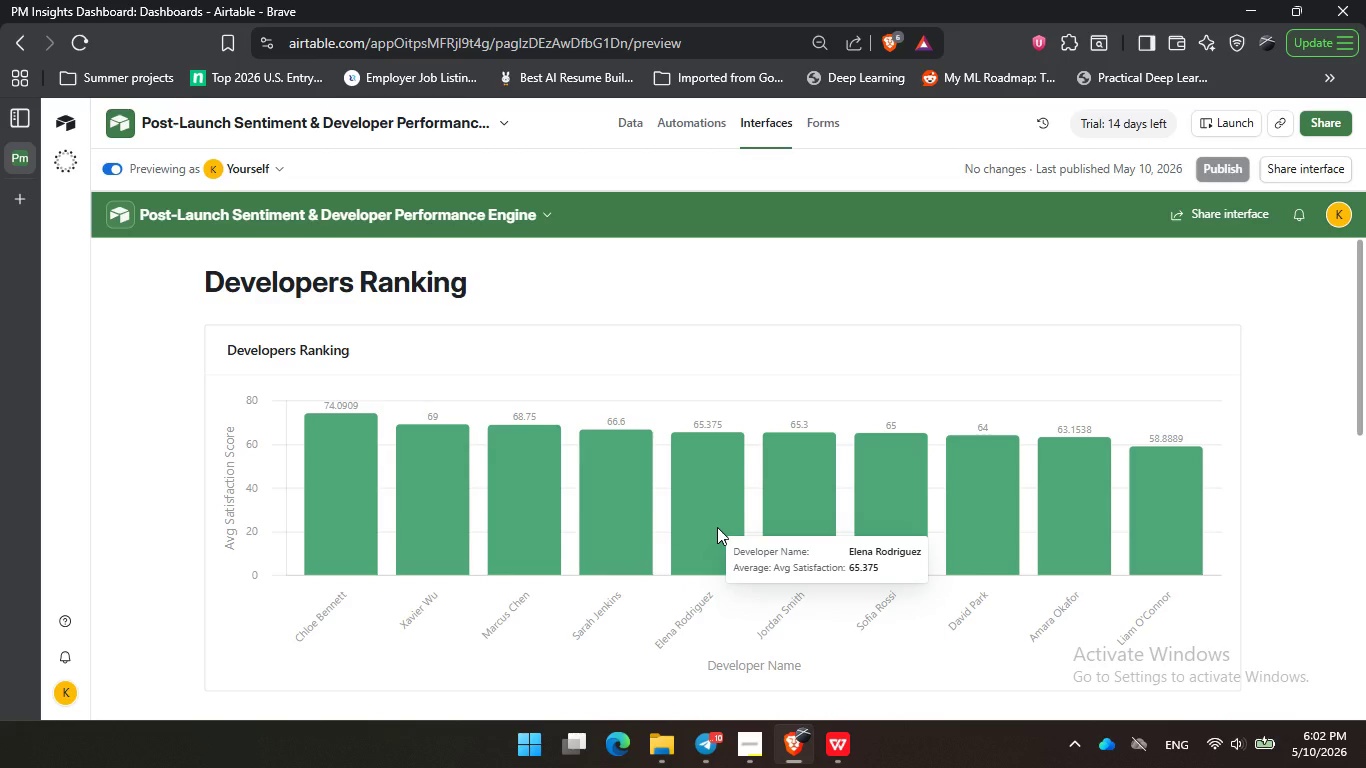 
triple_click([705, 516])
 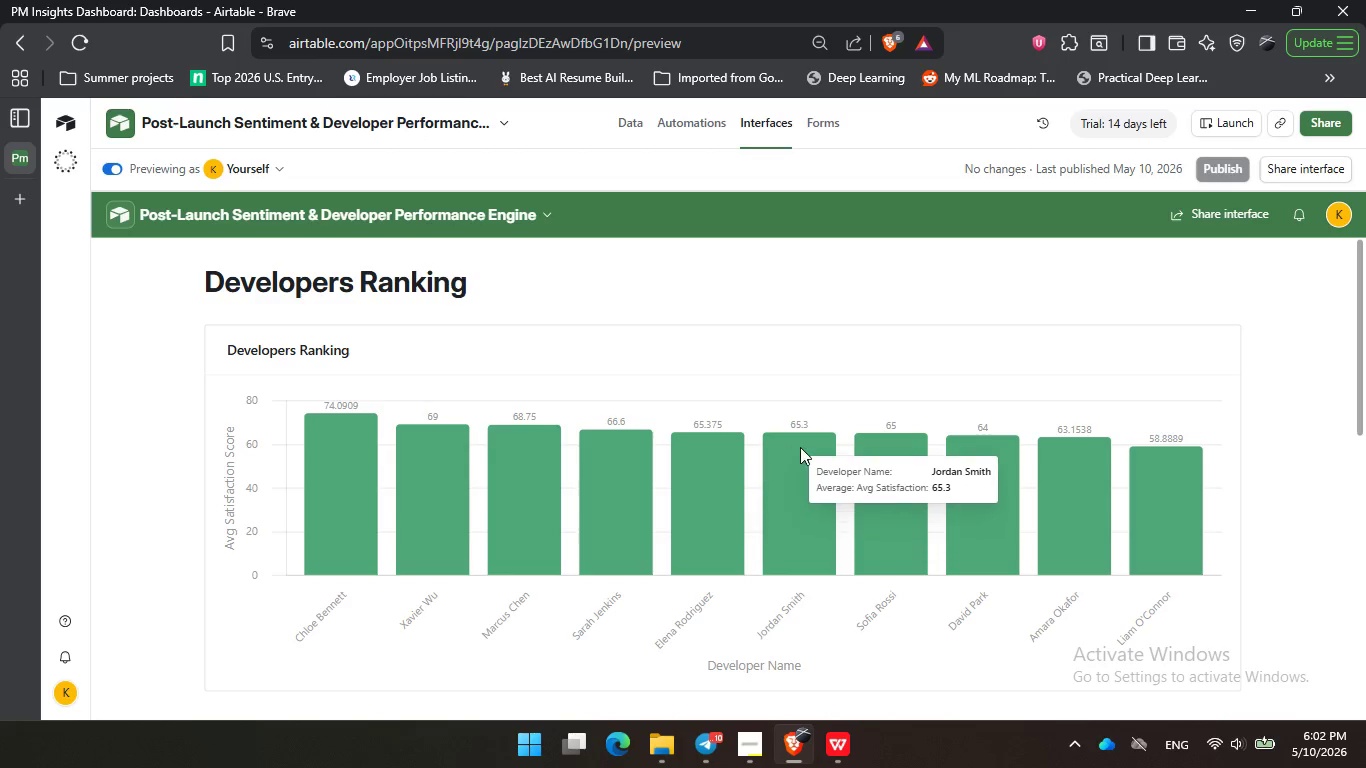 
left_click_drag(start_coordinate=[765, 468], to_coordinate=[765, 461])
 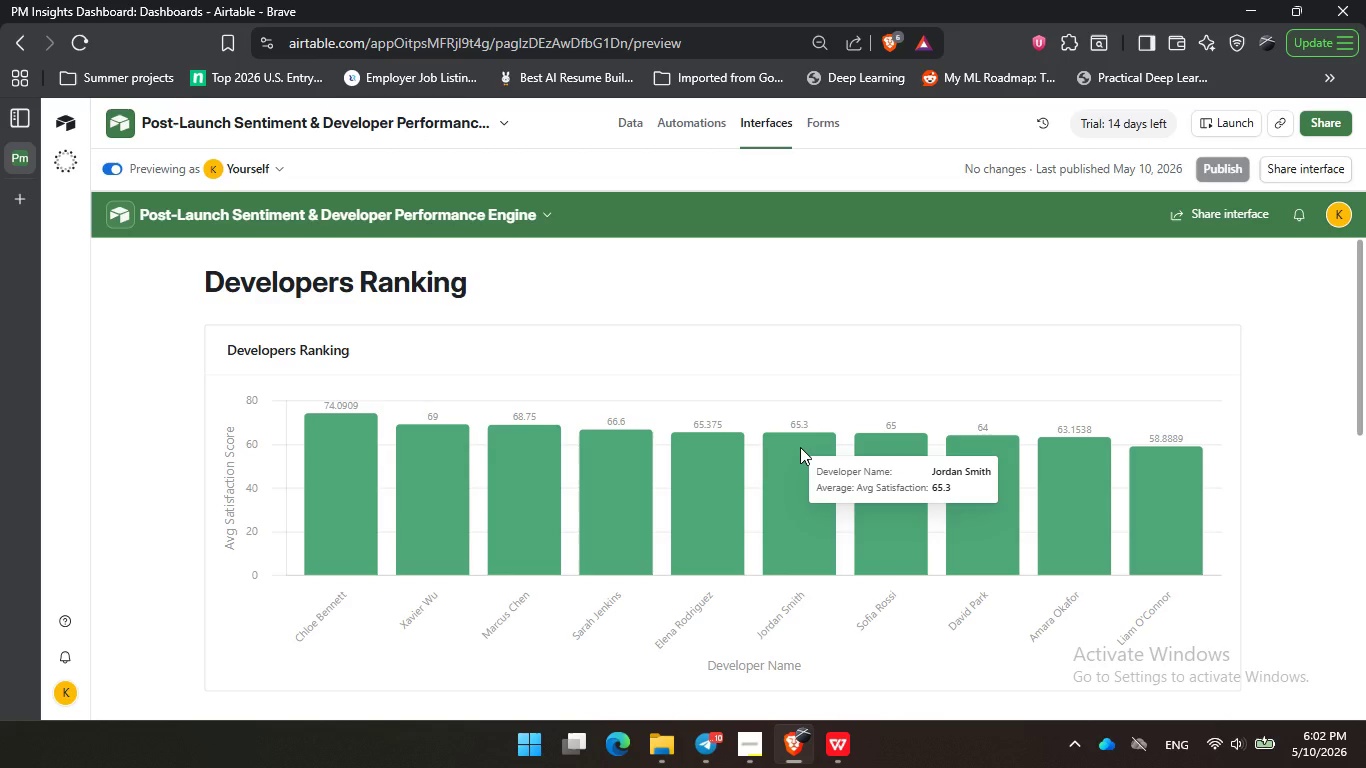 
triple_click([800, 447])
 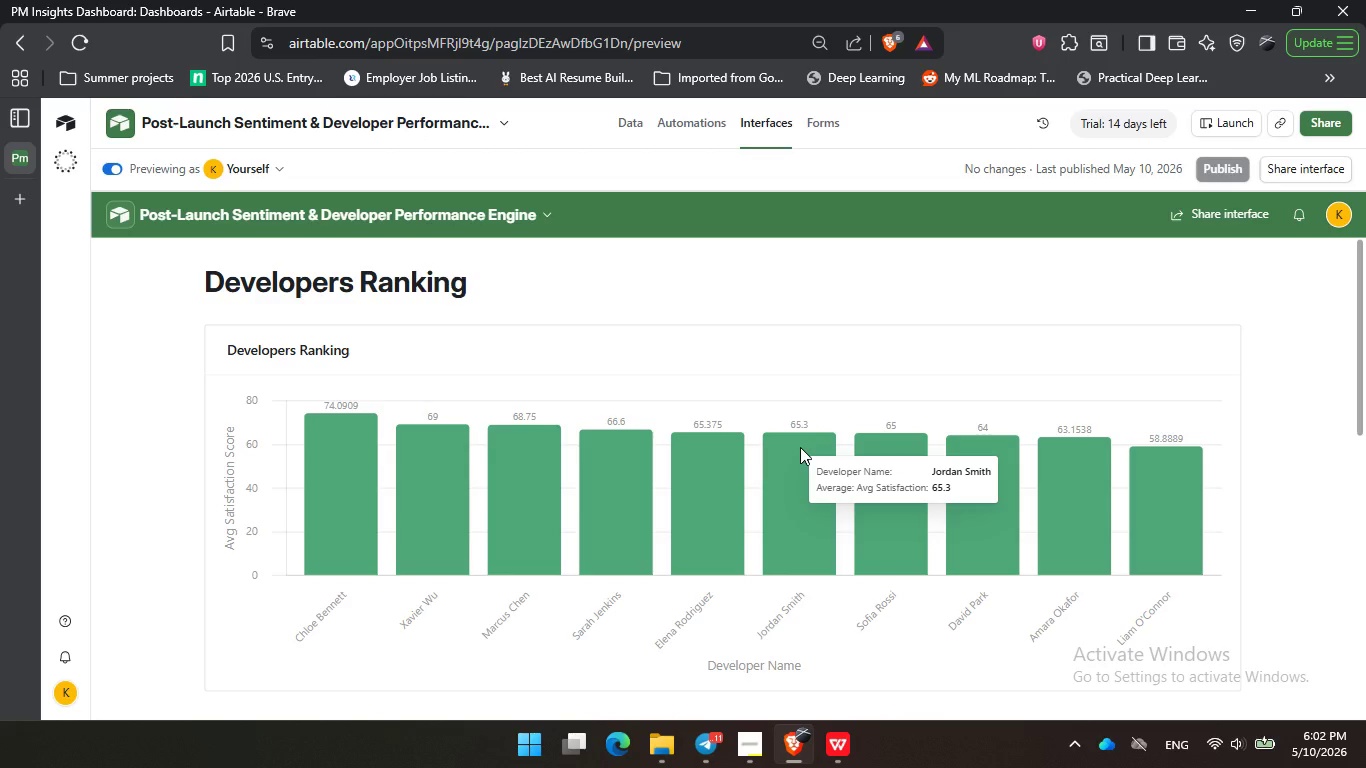 
wait(30.92)
 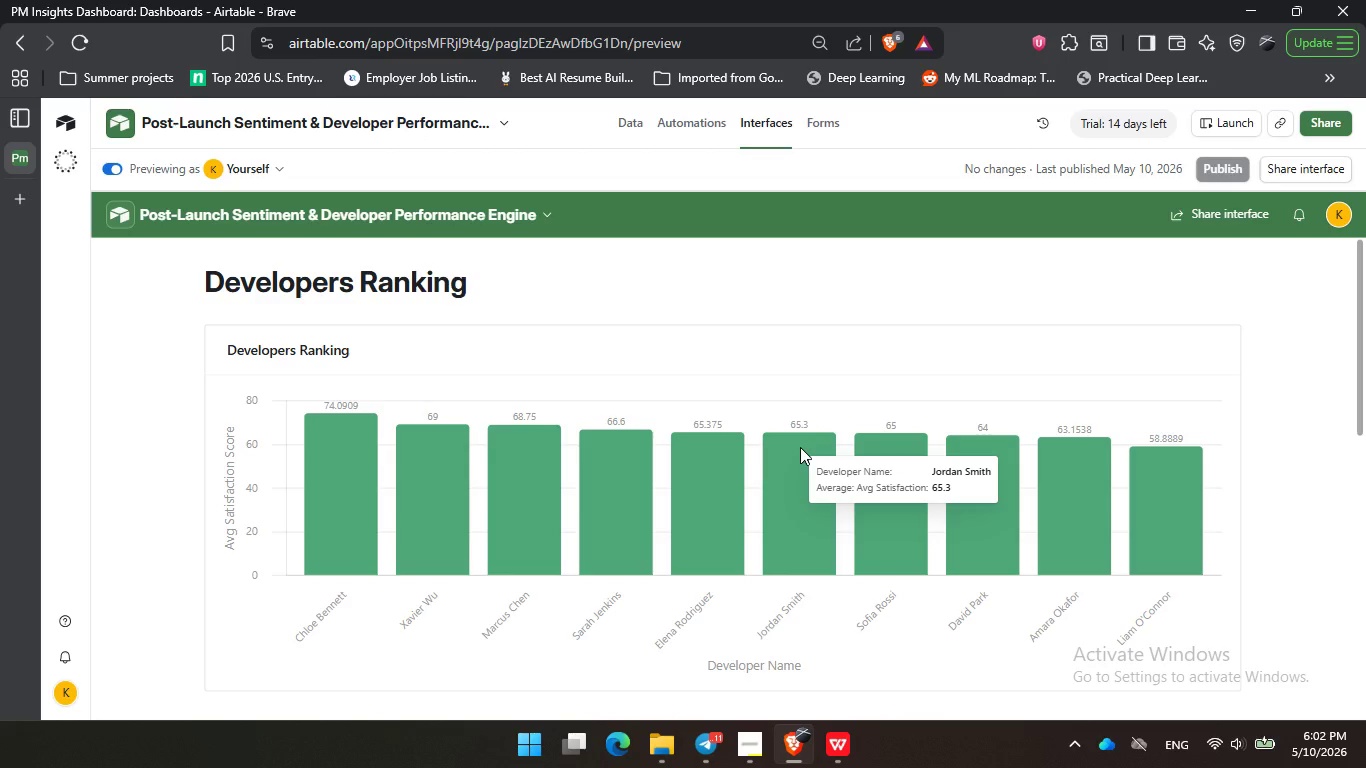 
left_click([700, 320])
 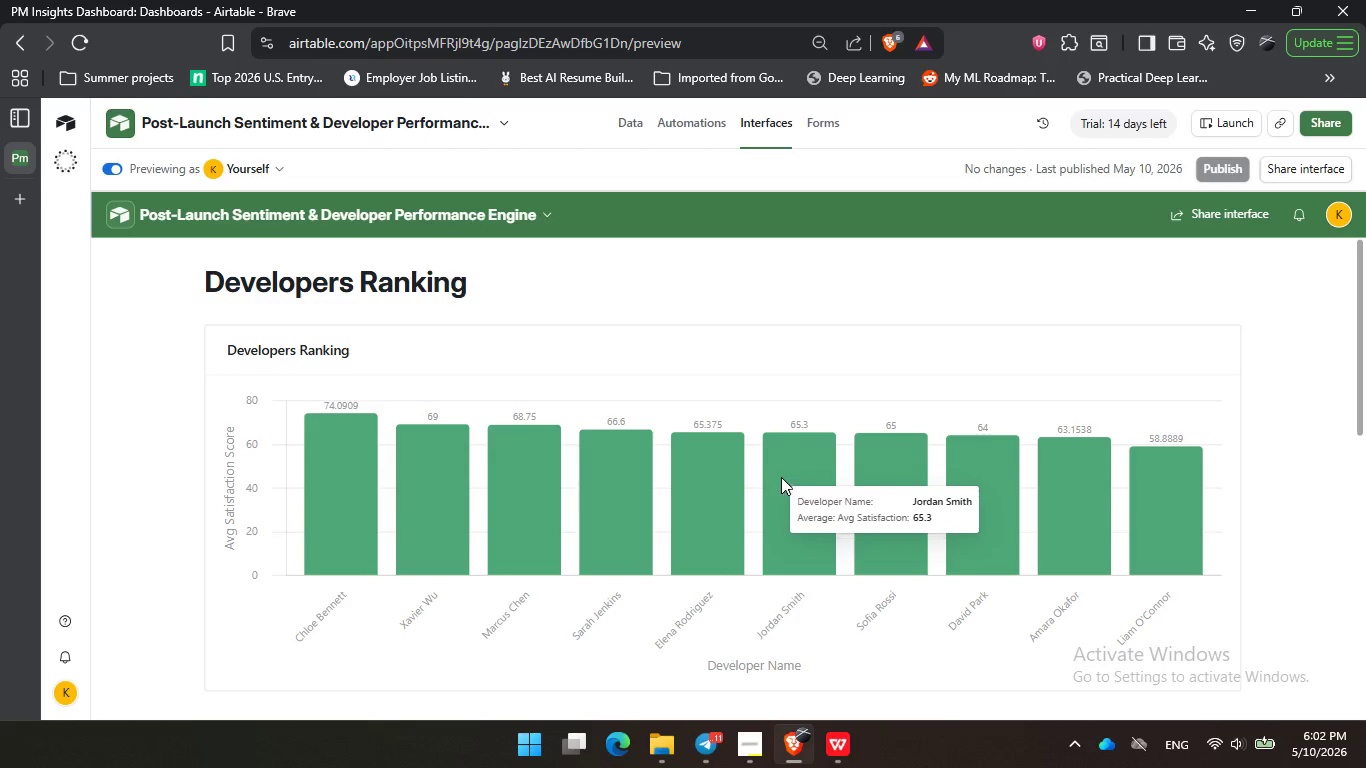 
double_click([750, 443])
 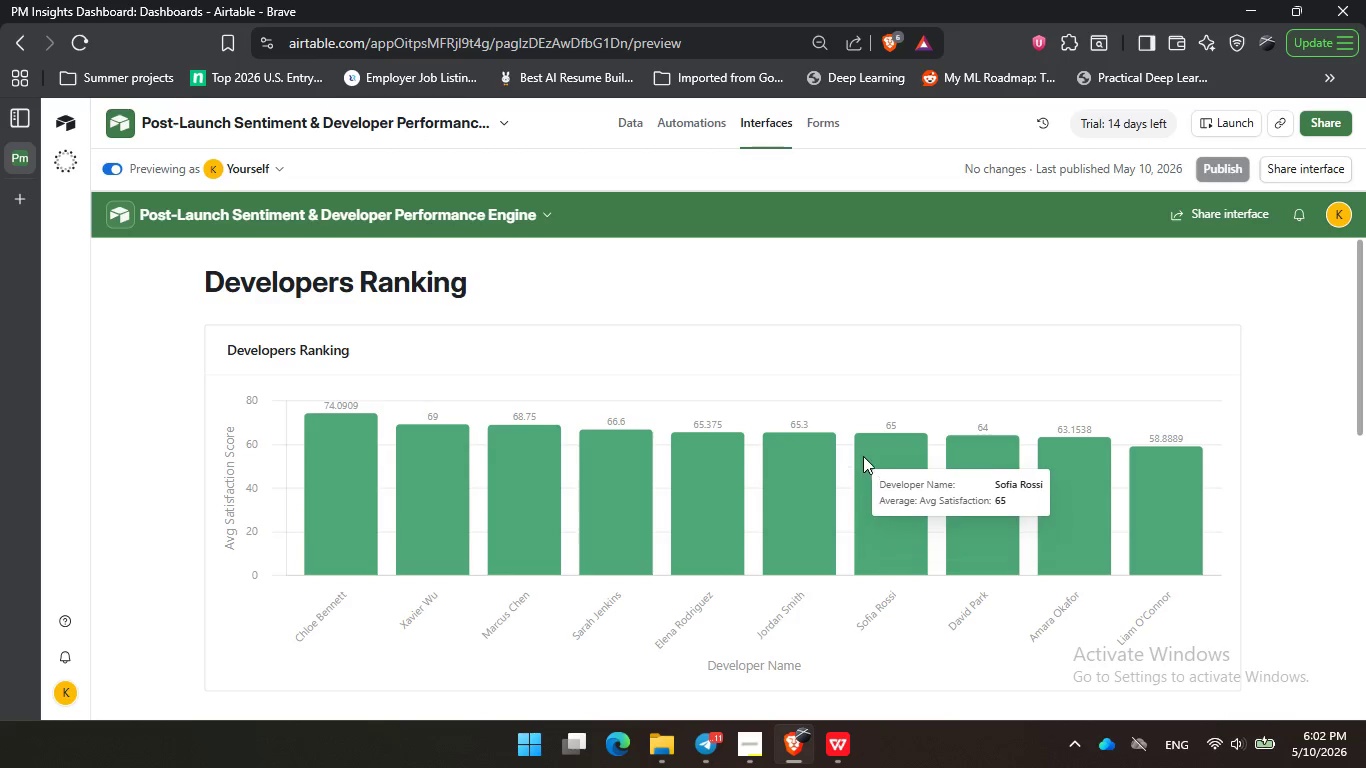 
triple_click([781, 477])
 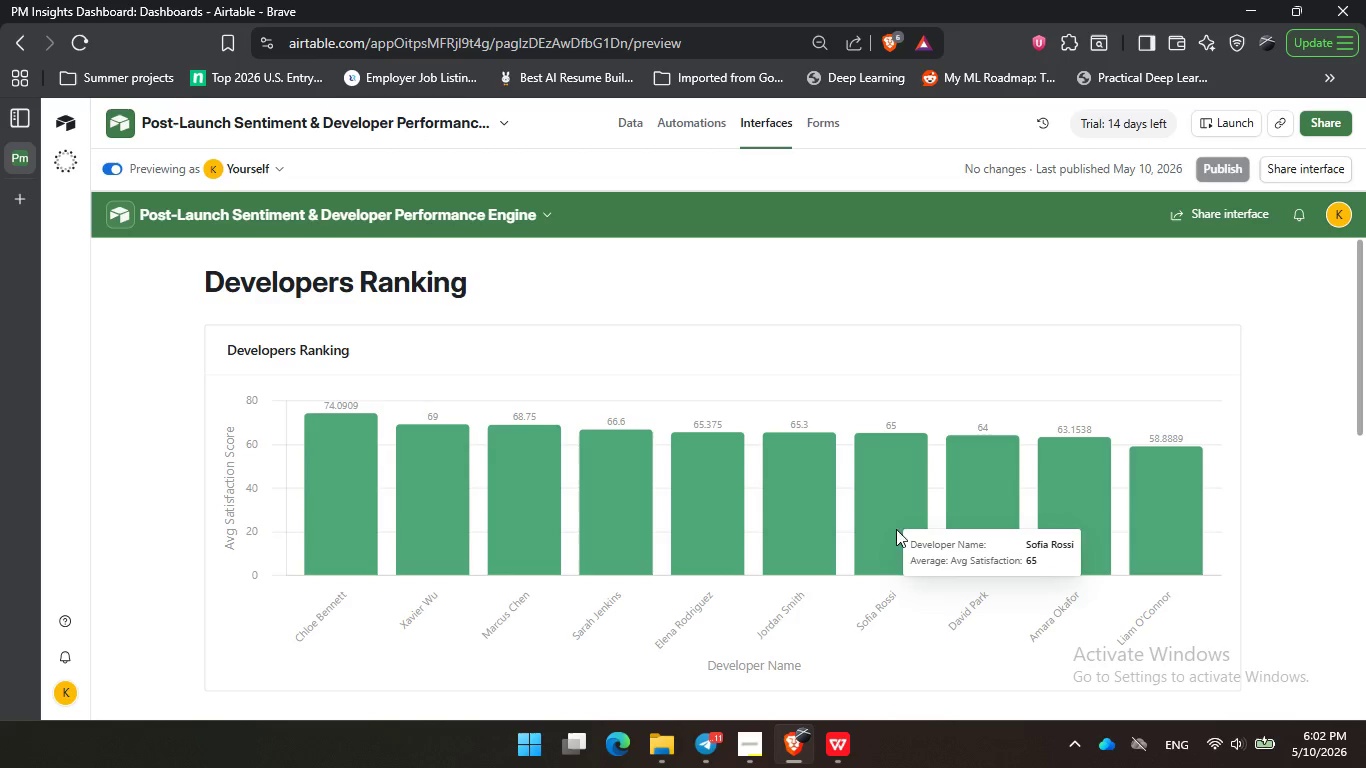 
triple_click([863, 455])
 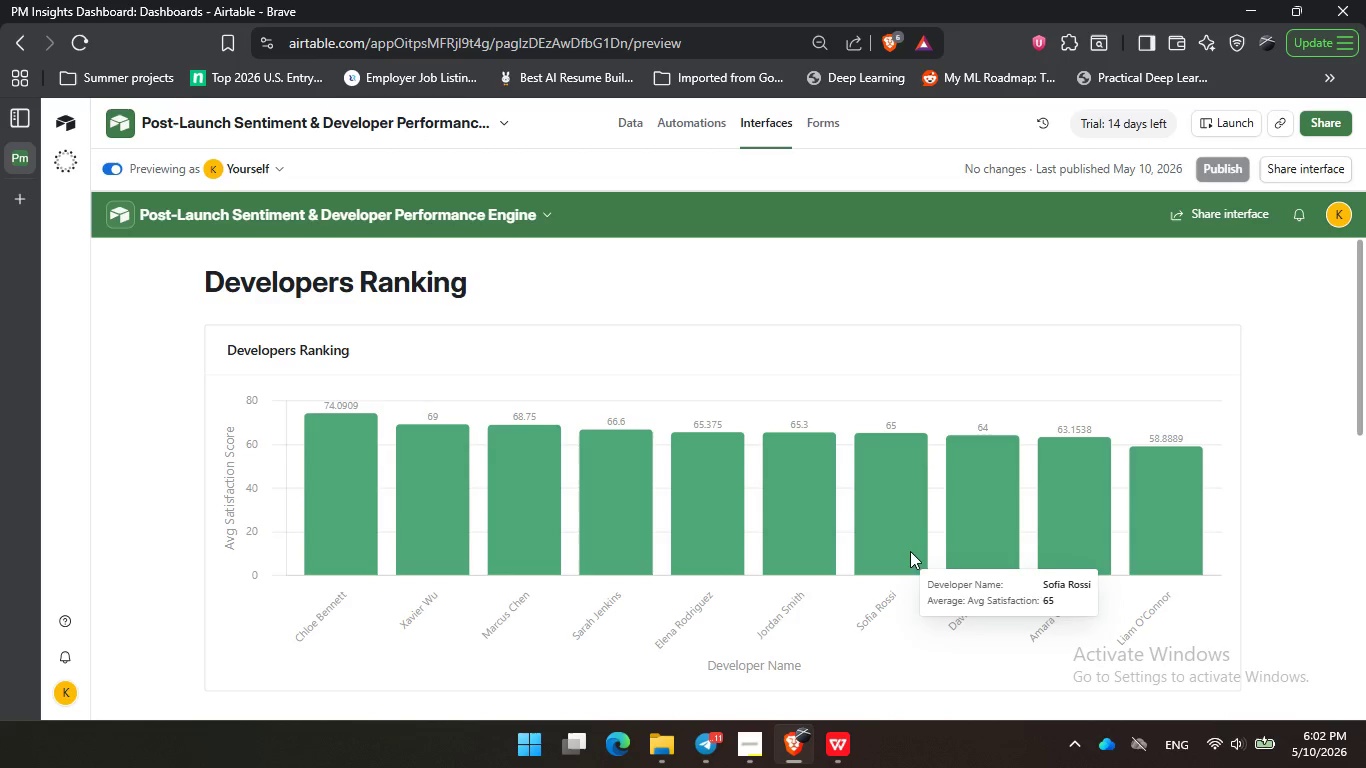 
left_click_drag(start_coordinate=[896, 530], to_coordinate=[900, 544])
 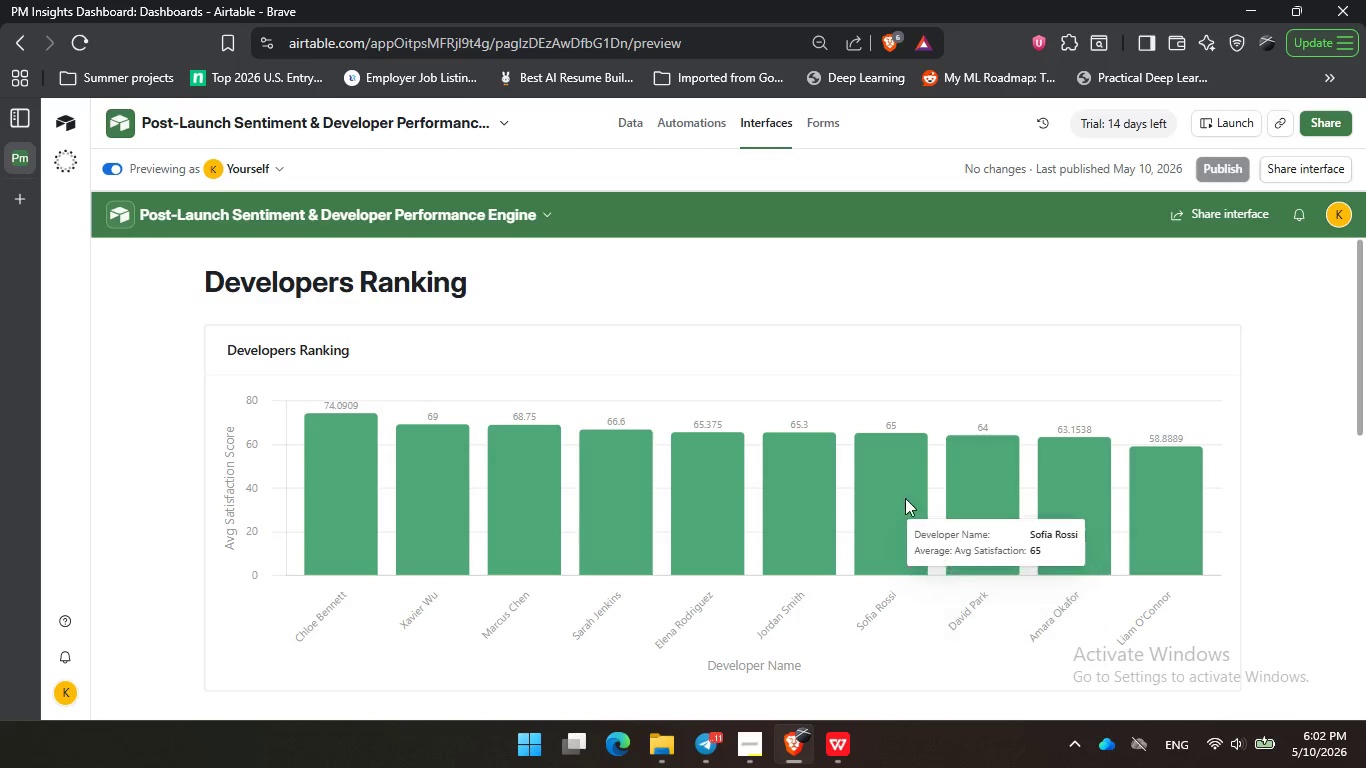 
triple_click([909, 548])
 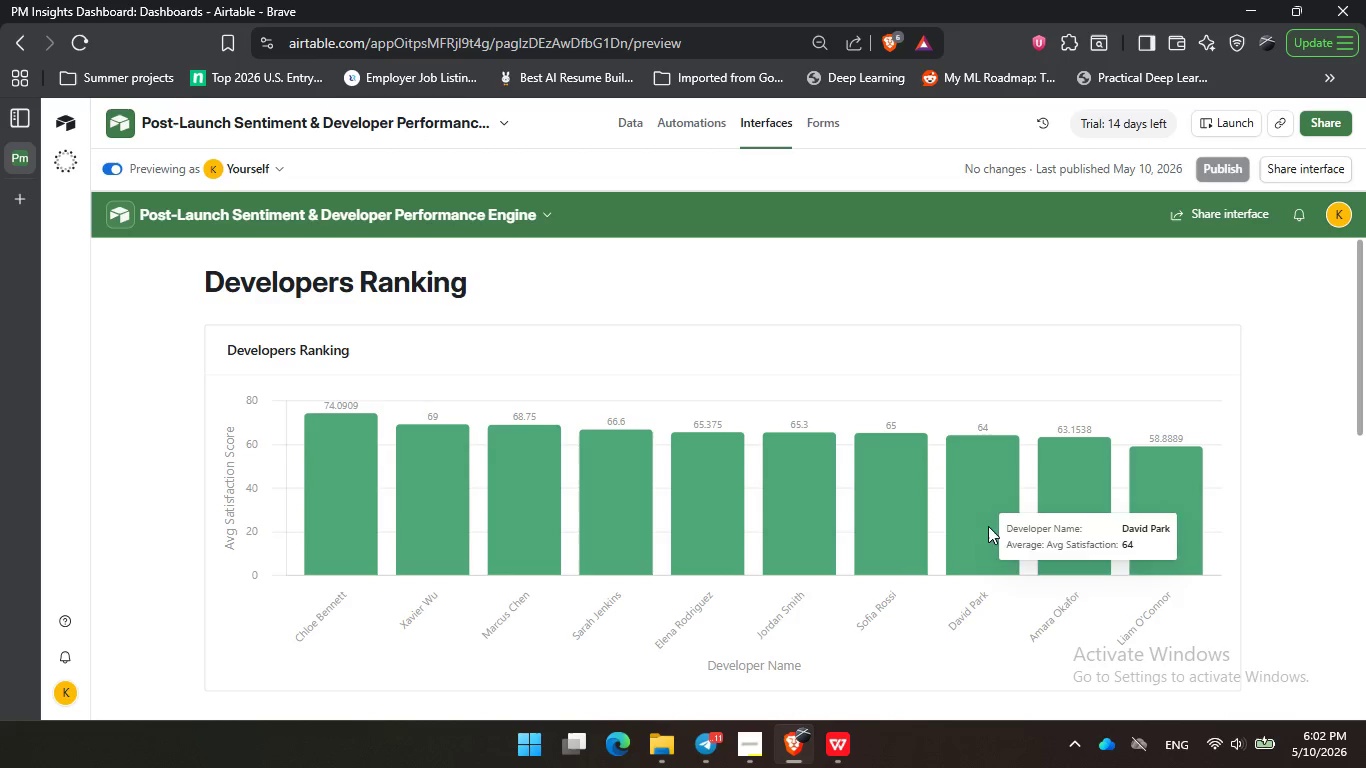 
triple_click([990, 466])
 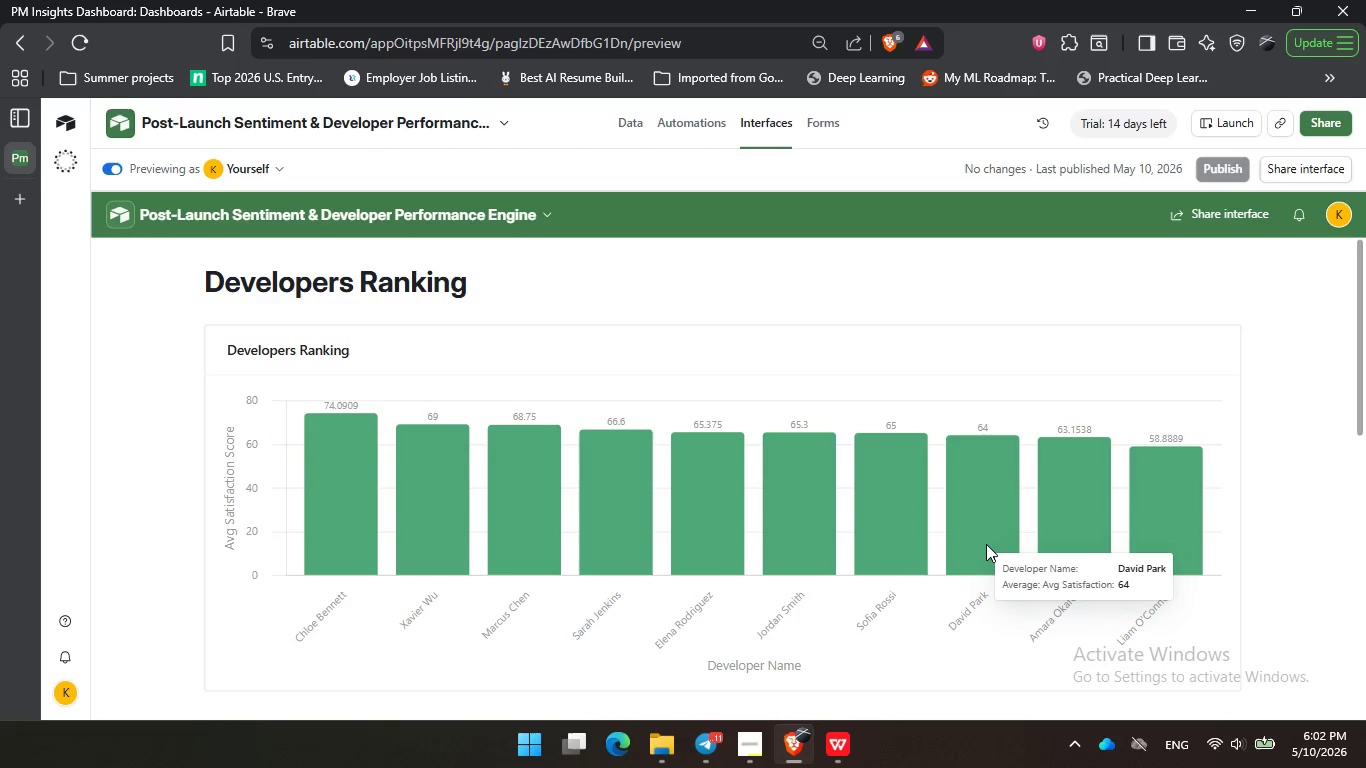 
triple_click([986, 543])
 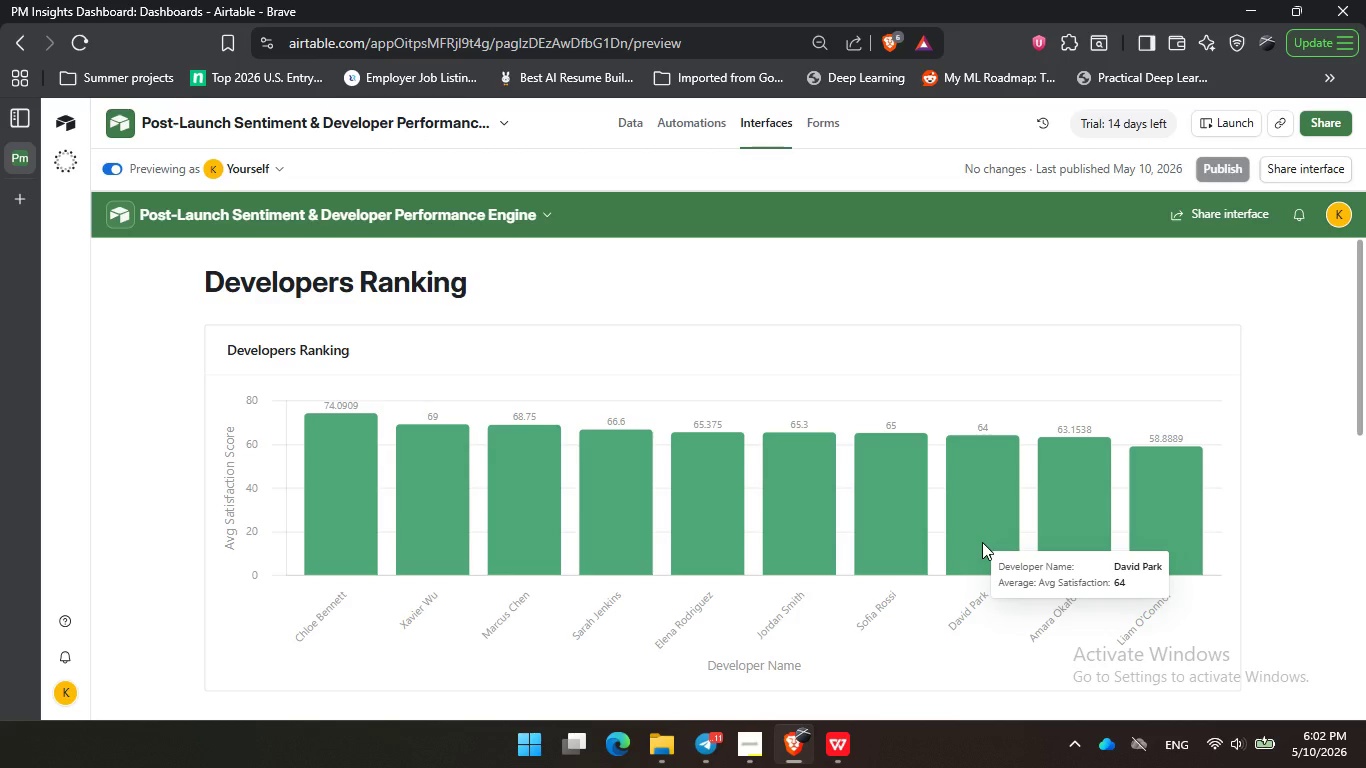 
wait(9.53)
 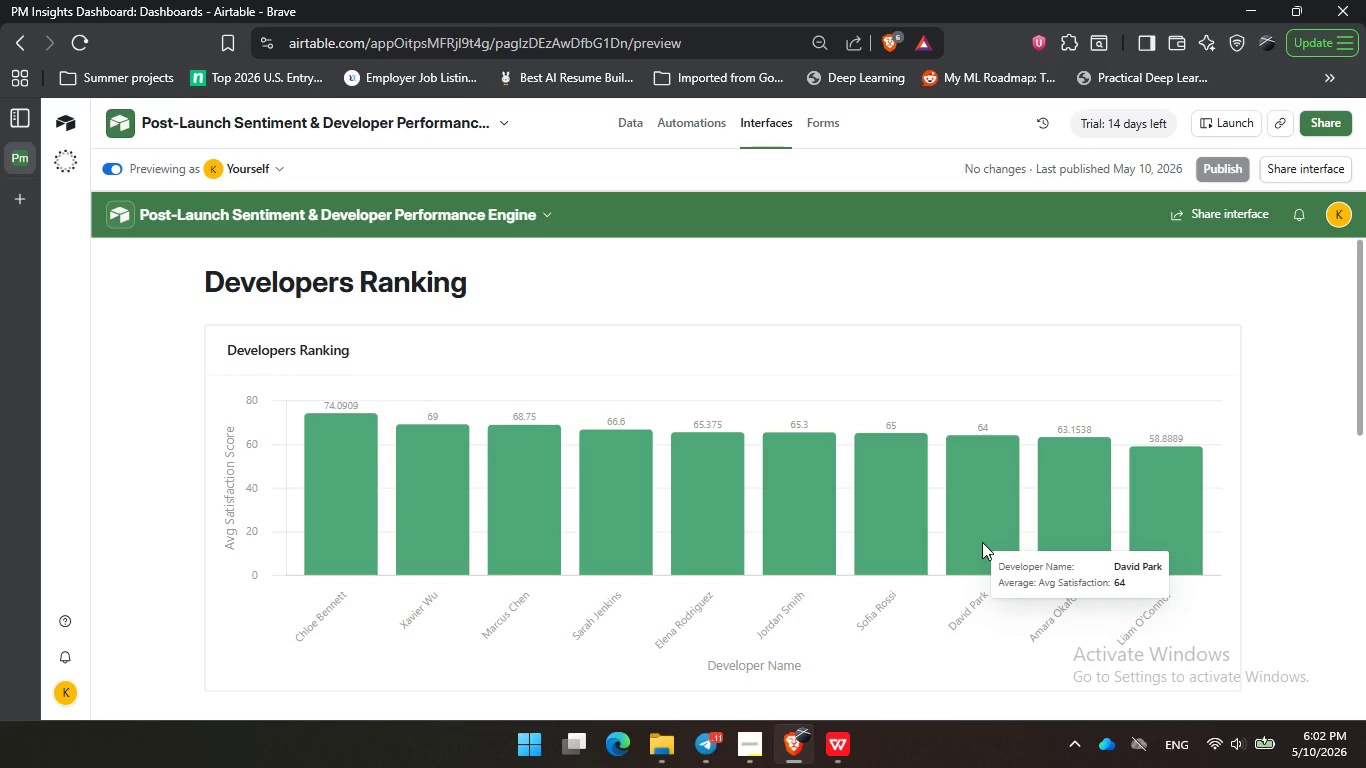 
left_click([981, 540])
 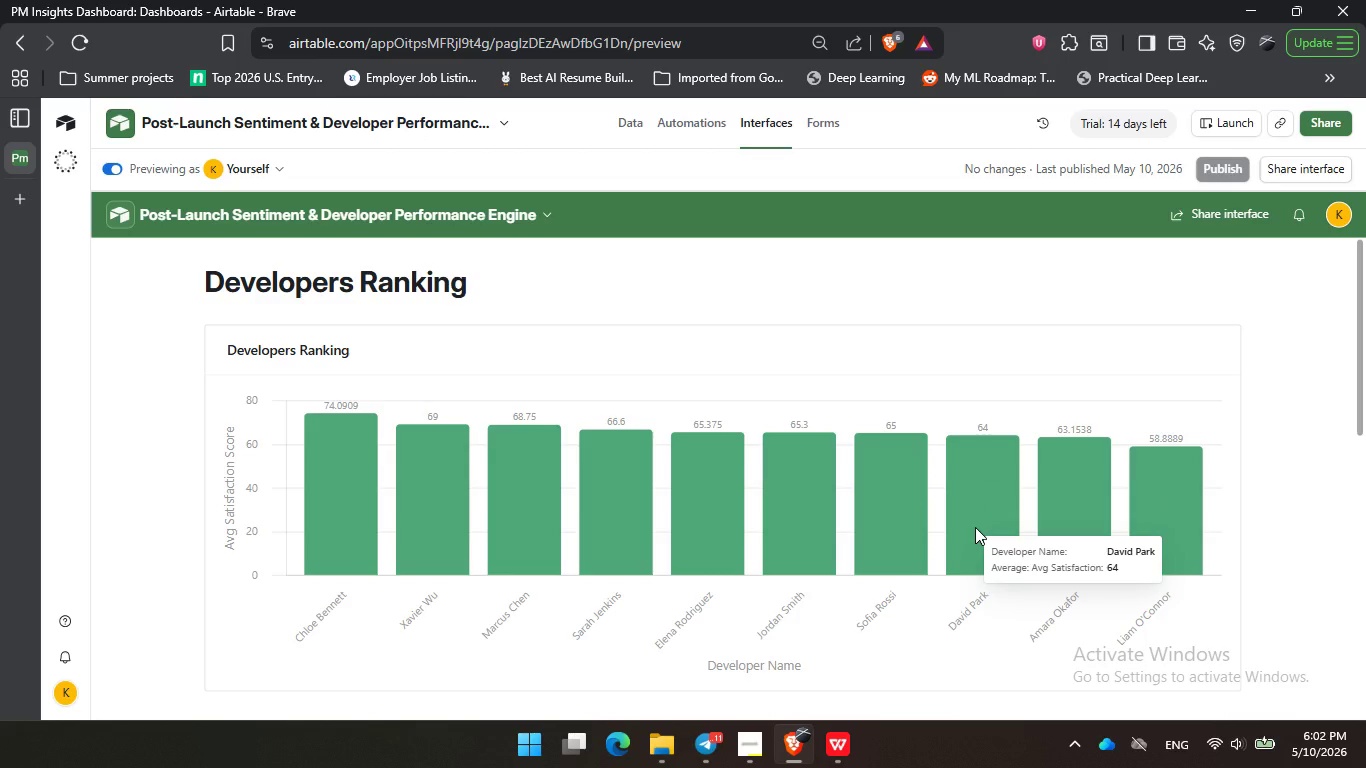 
left_click([975, 527])
 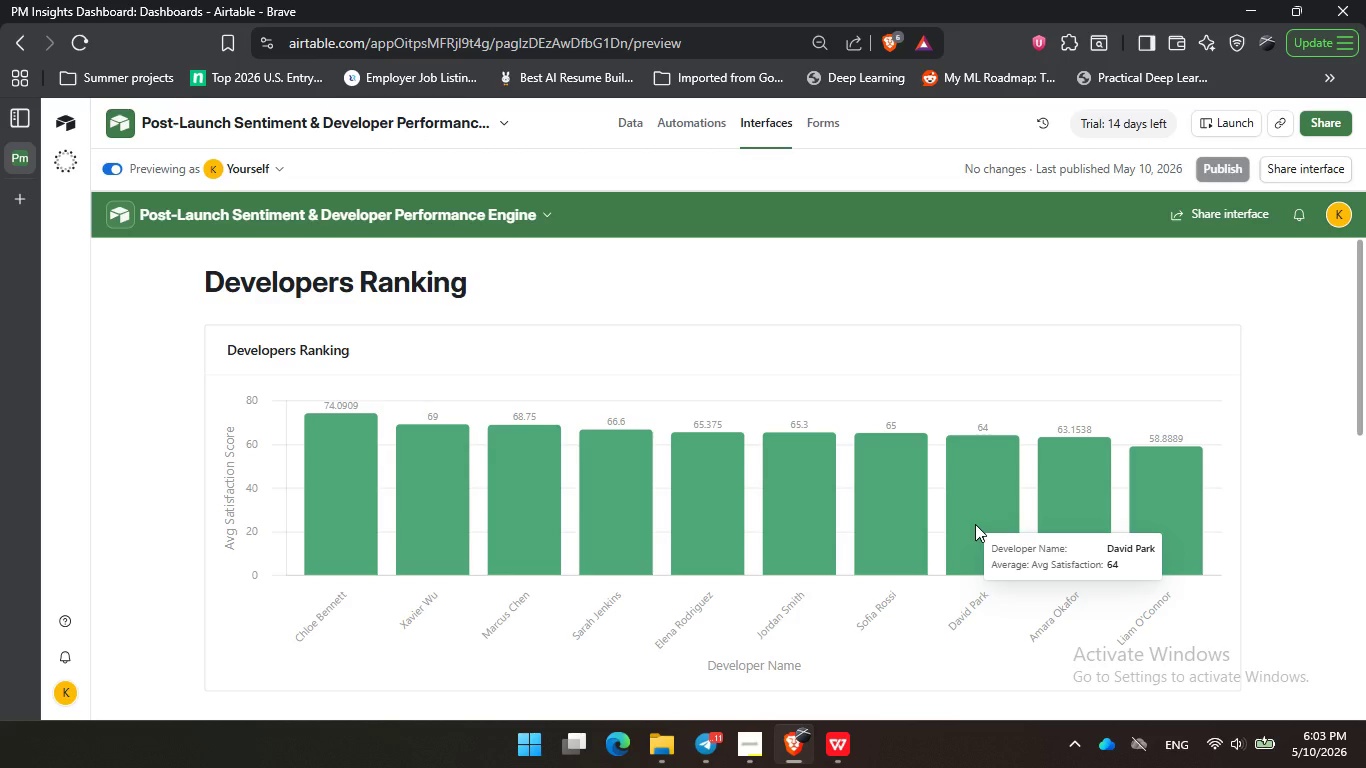 
wait(13.88)
 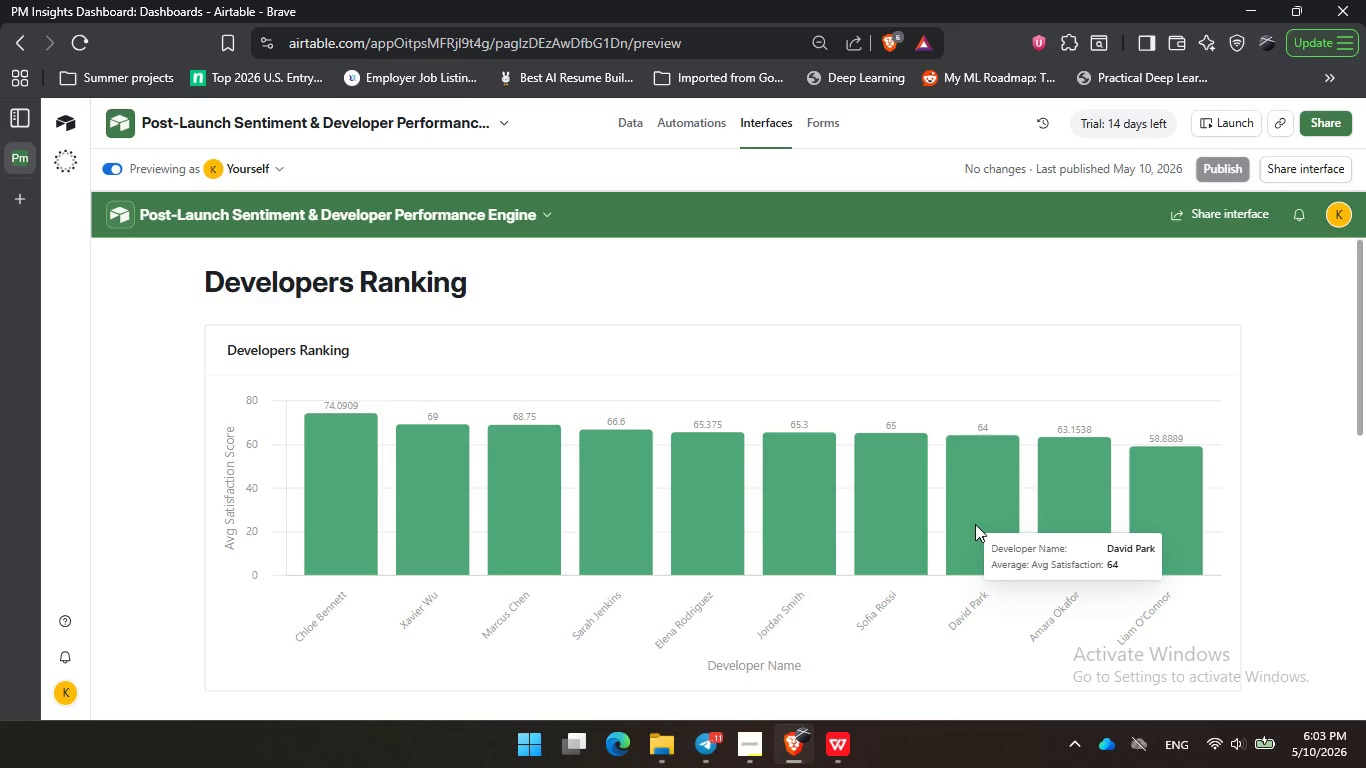 
left_click([975, 524])
 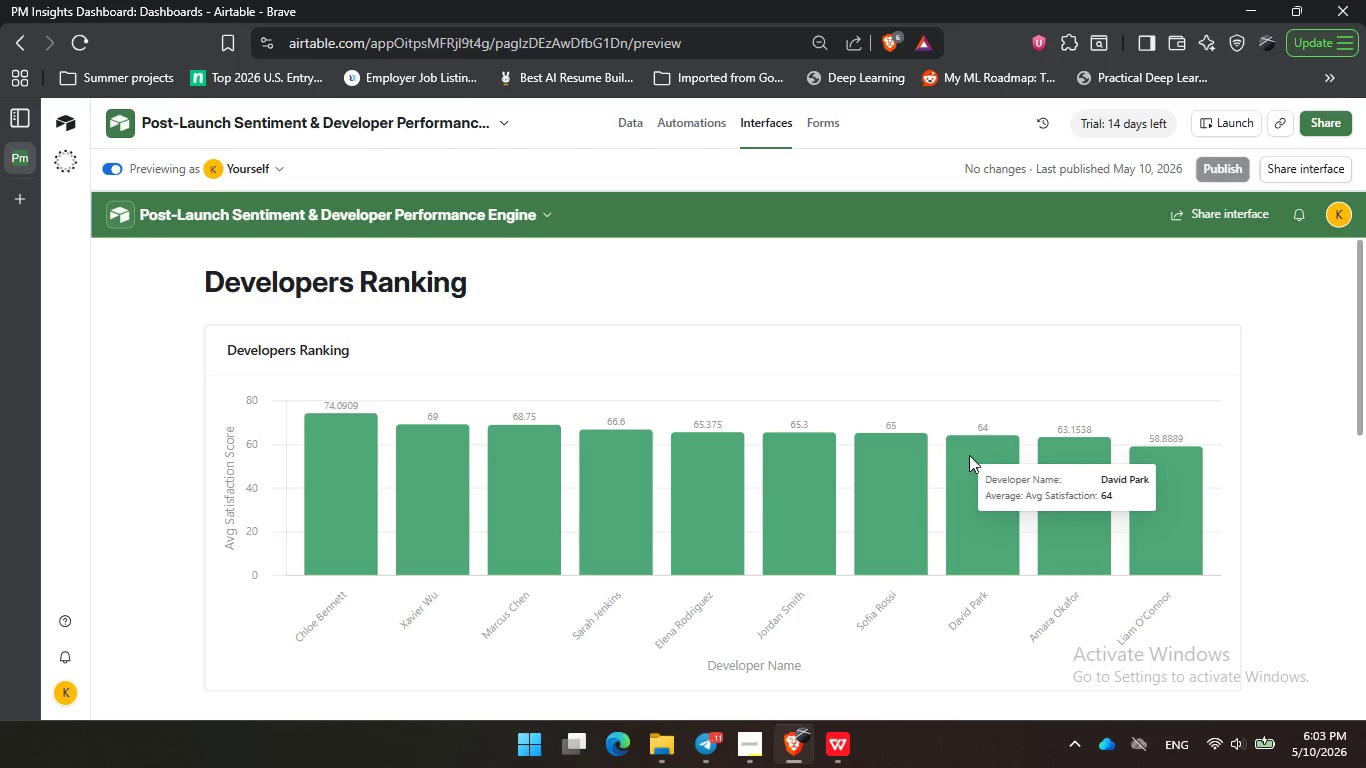 
triple_click([969, 455])
 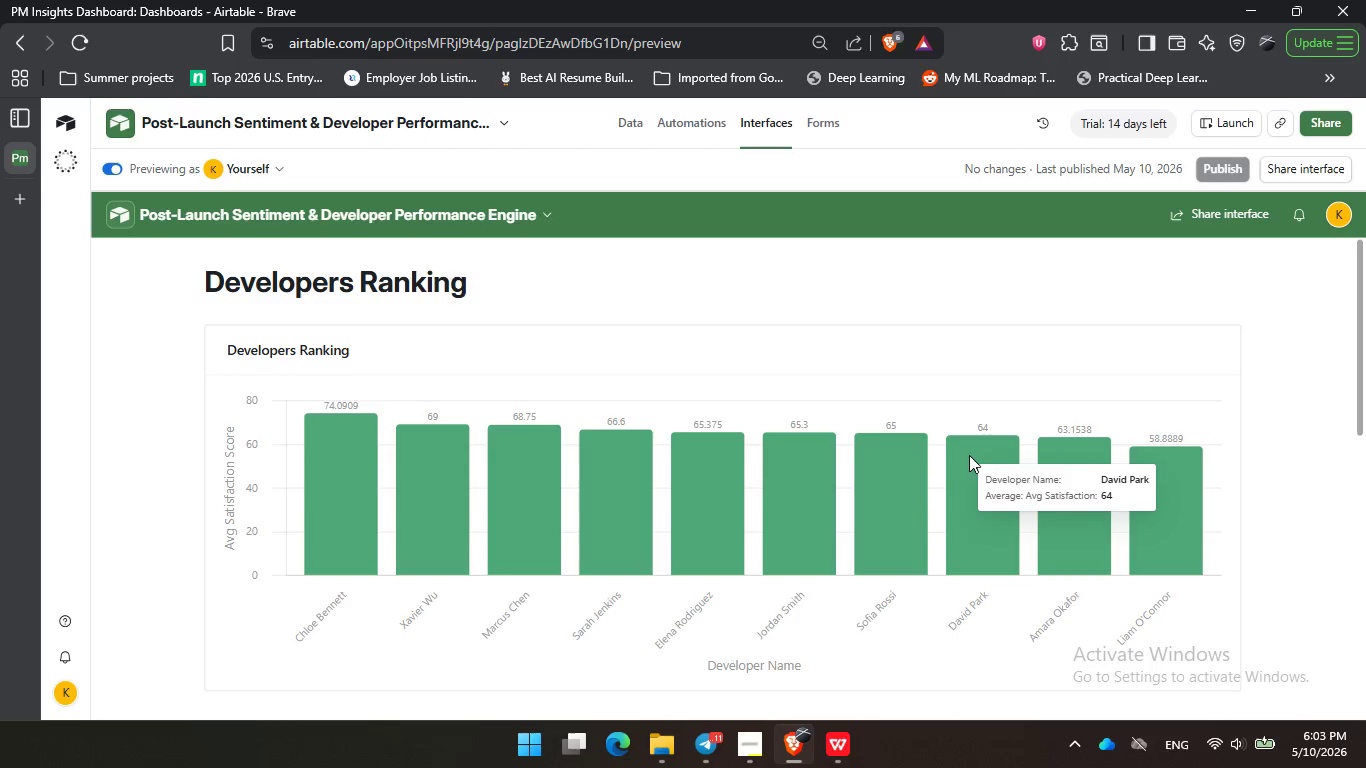 
wait(5.19)
 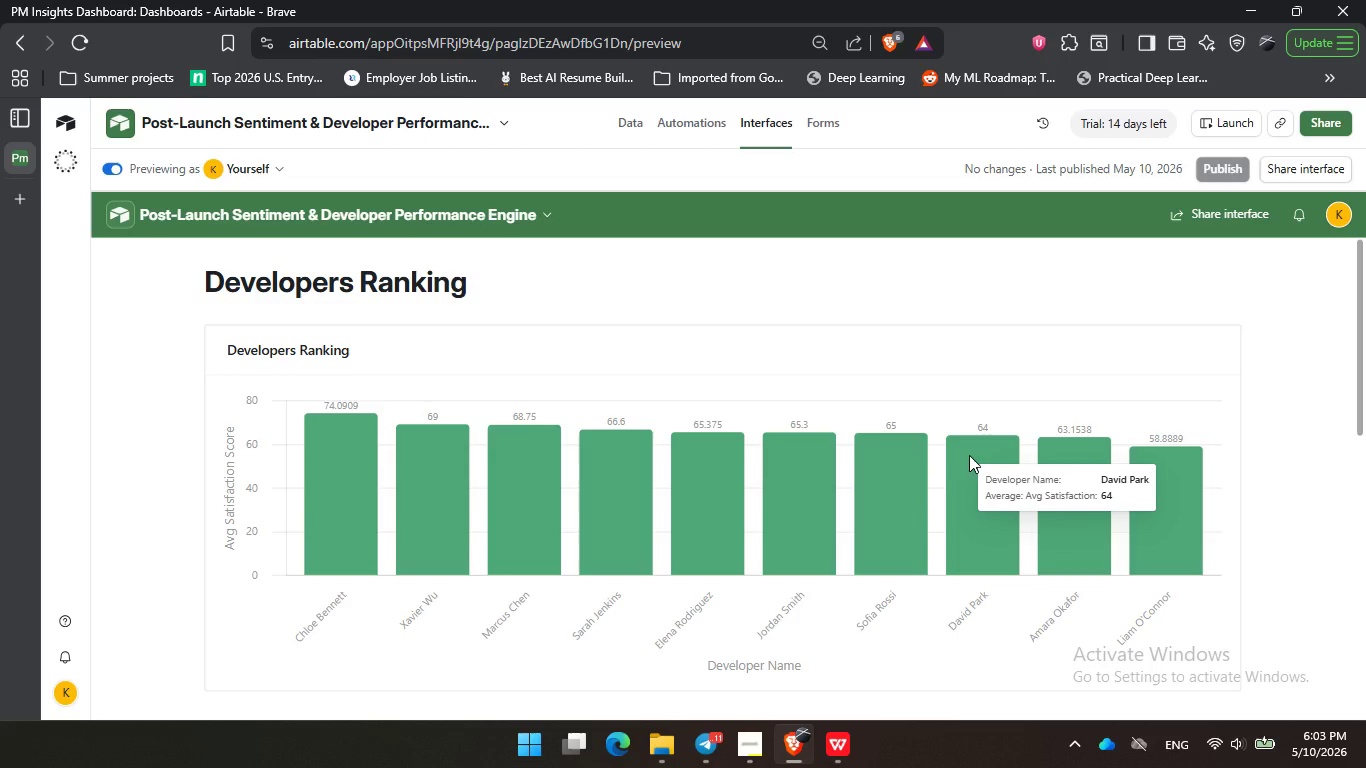 
double_click([1065, 501])
 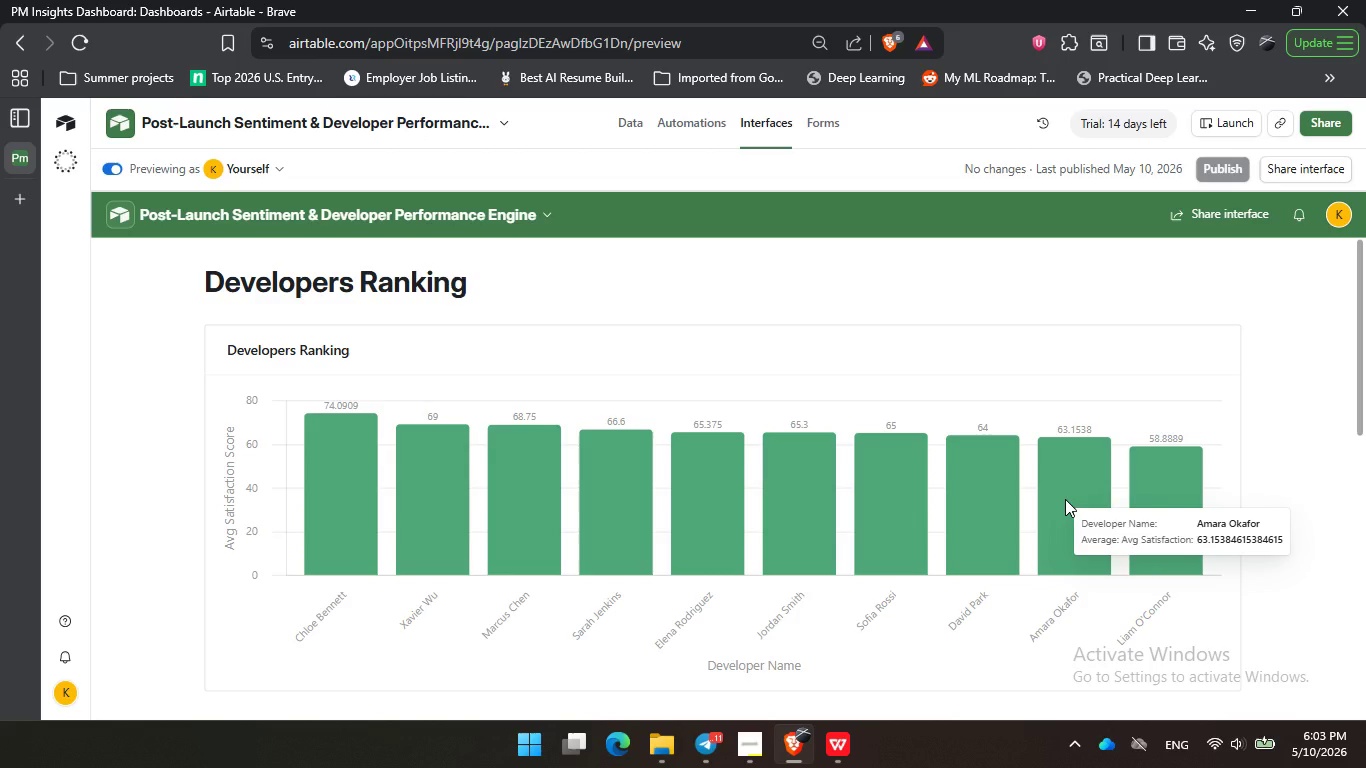 
double_click([1065, 492])
 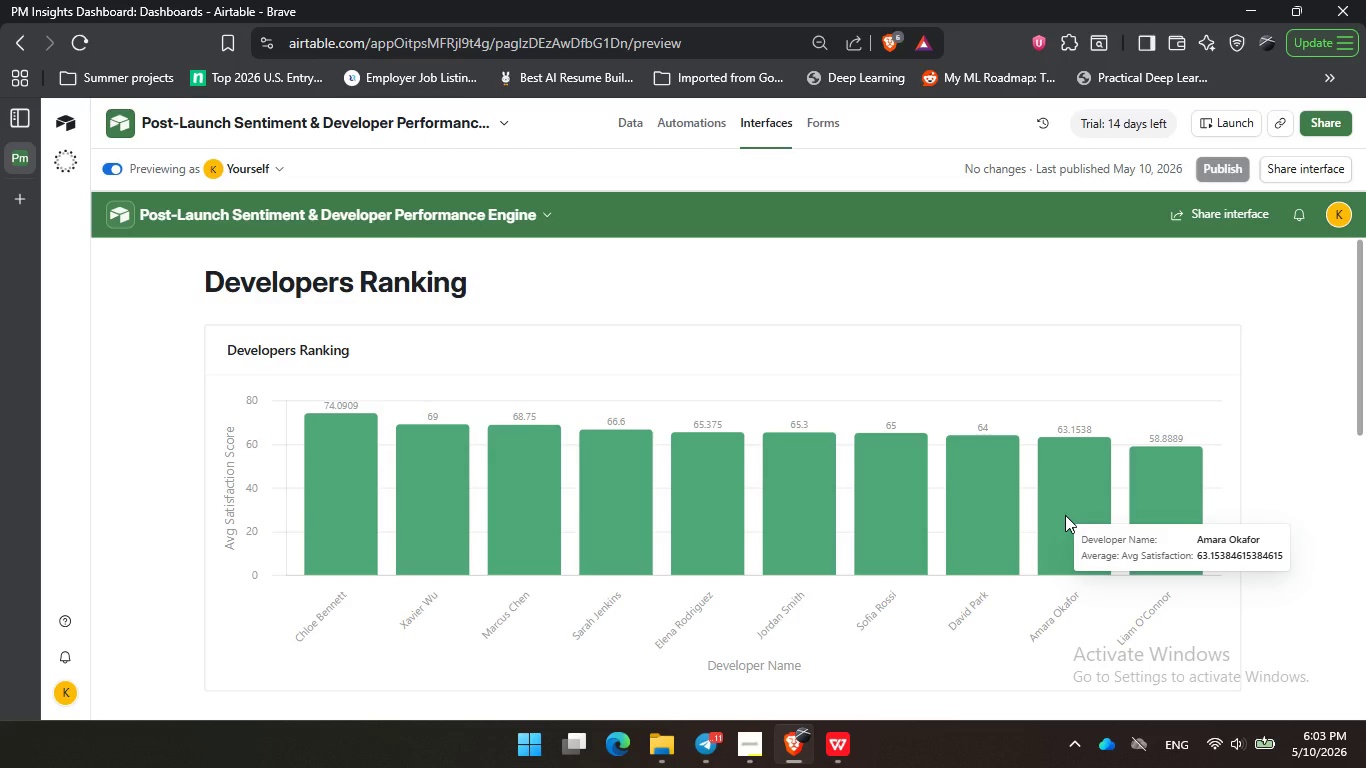 
triple_click([1065, 515])
 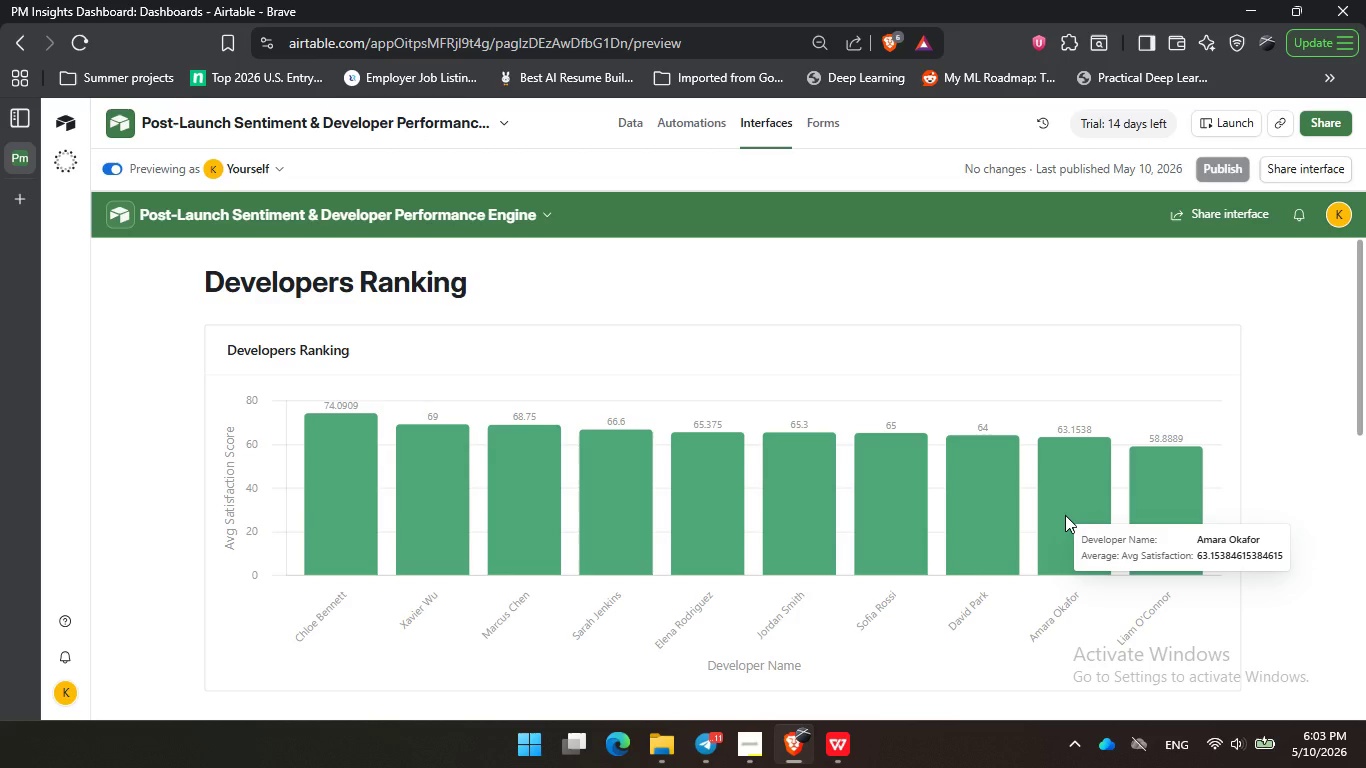 
wait(14.12)
 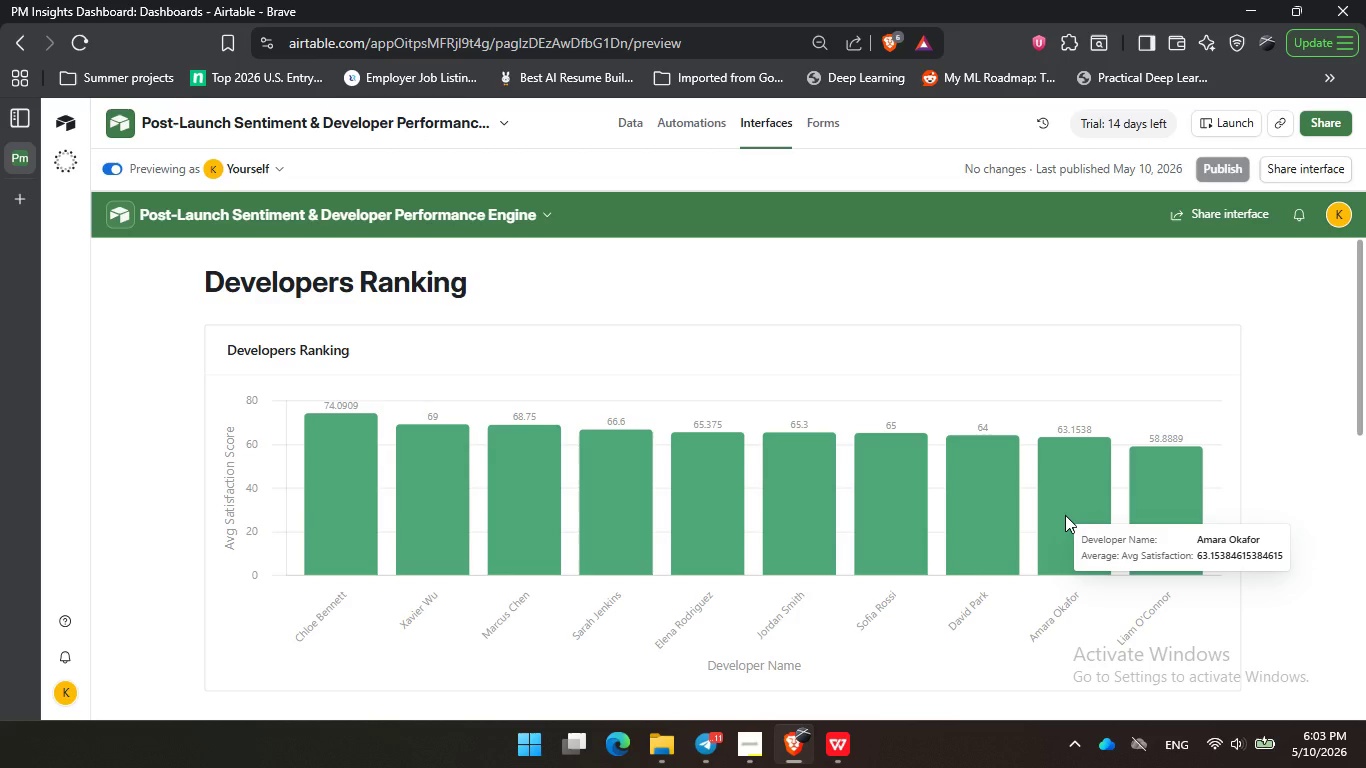 
double_click([1073, 487])
 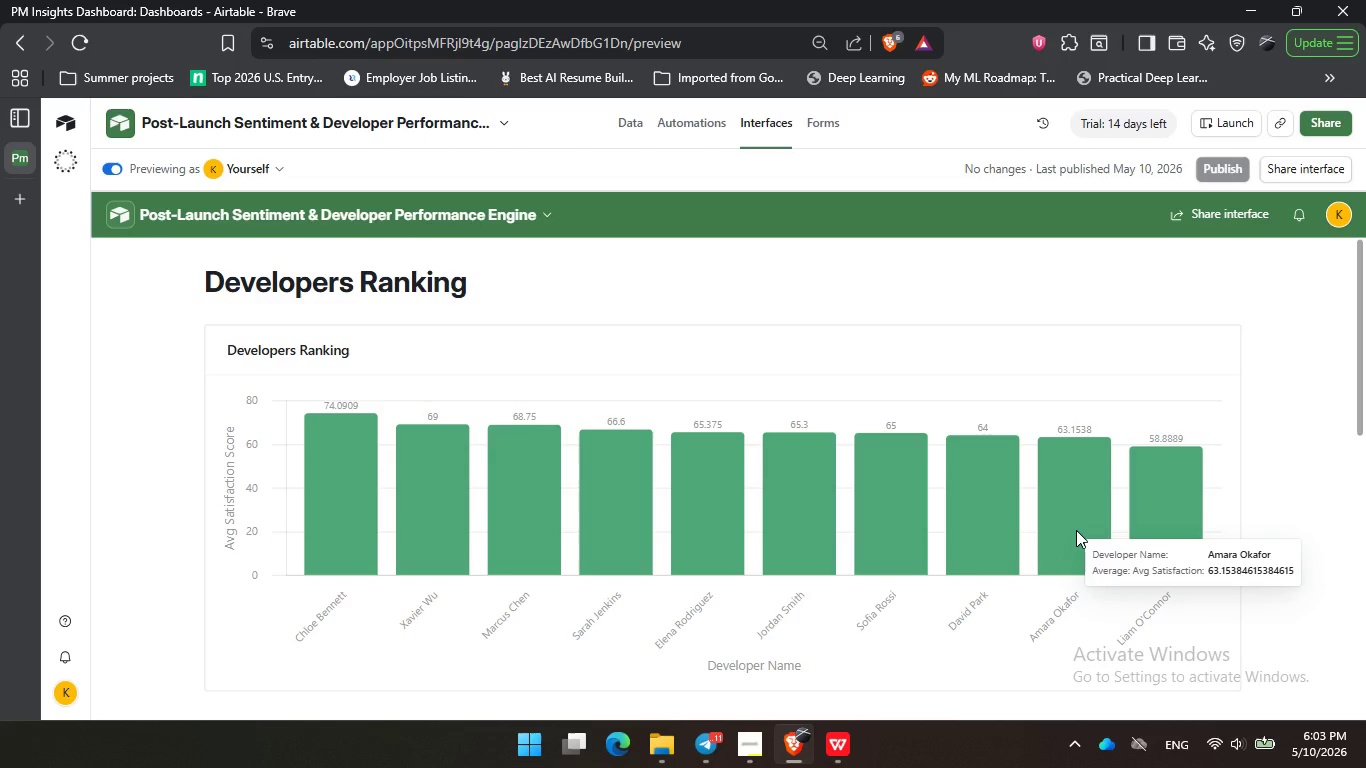 
triple_click([1076, 530])
 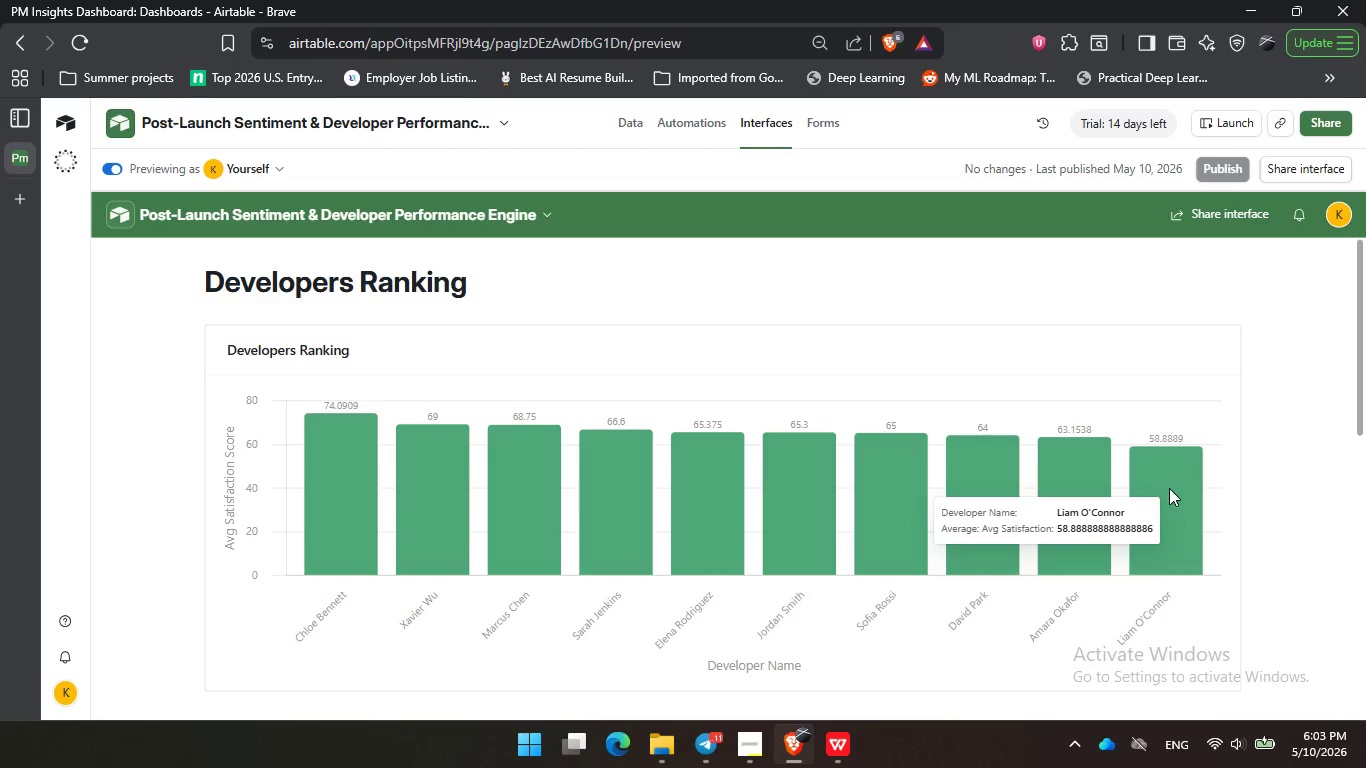 
triple_click([1178, 527])
 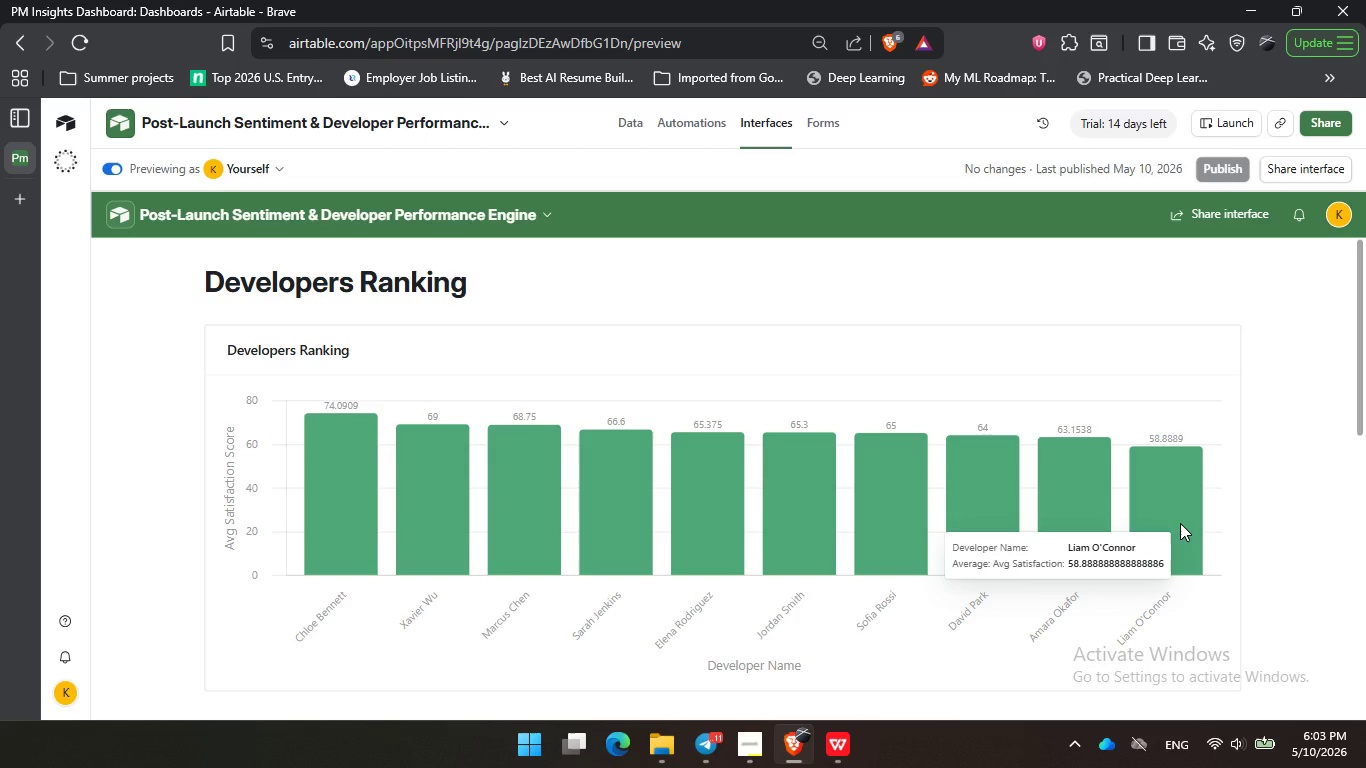 
wait(10.16)
 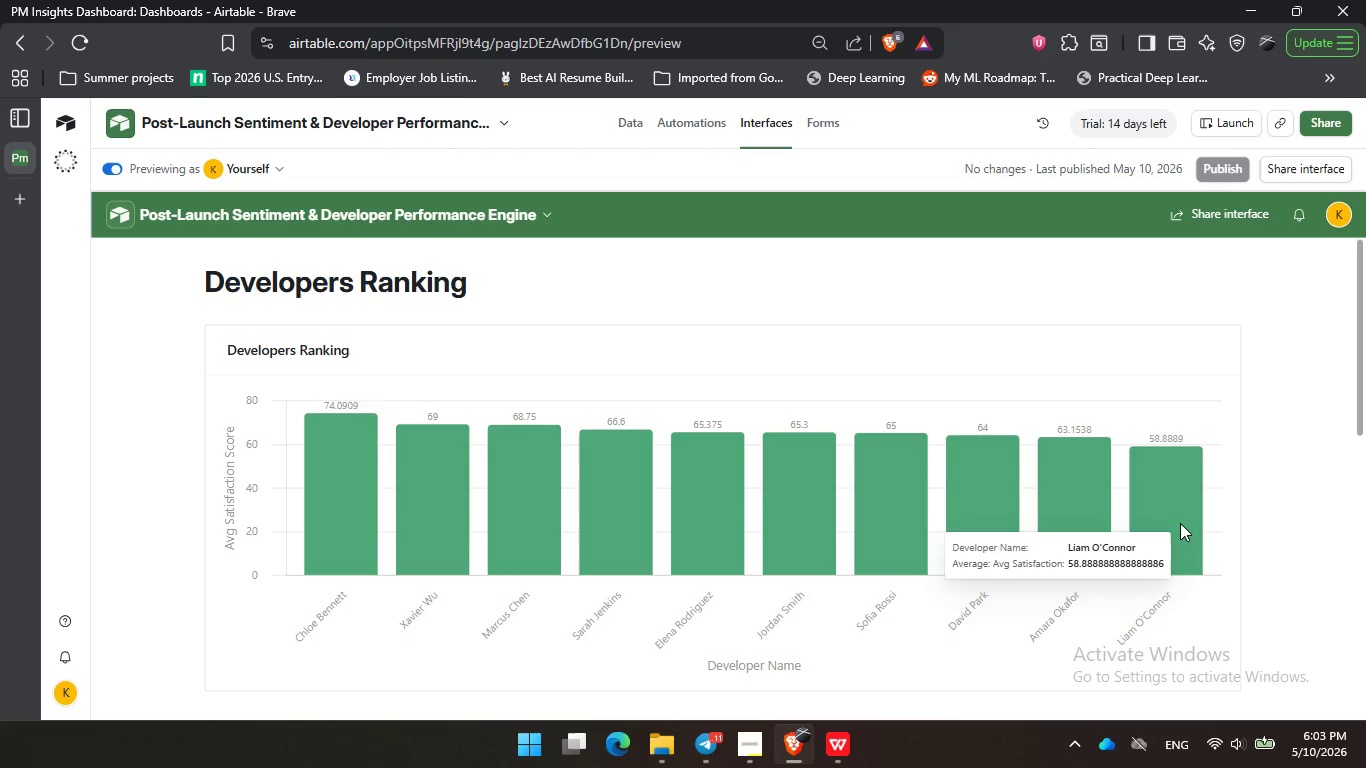 
left_click([1180, 521])
 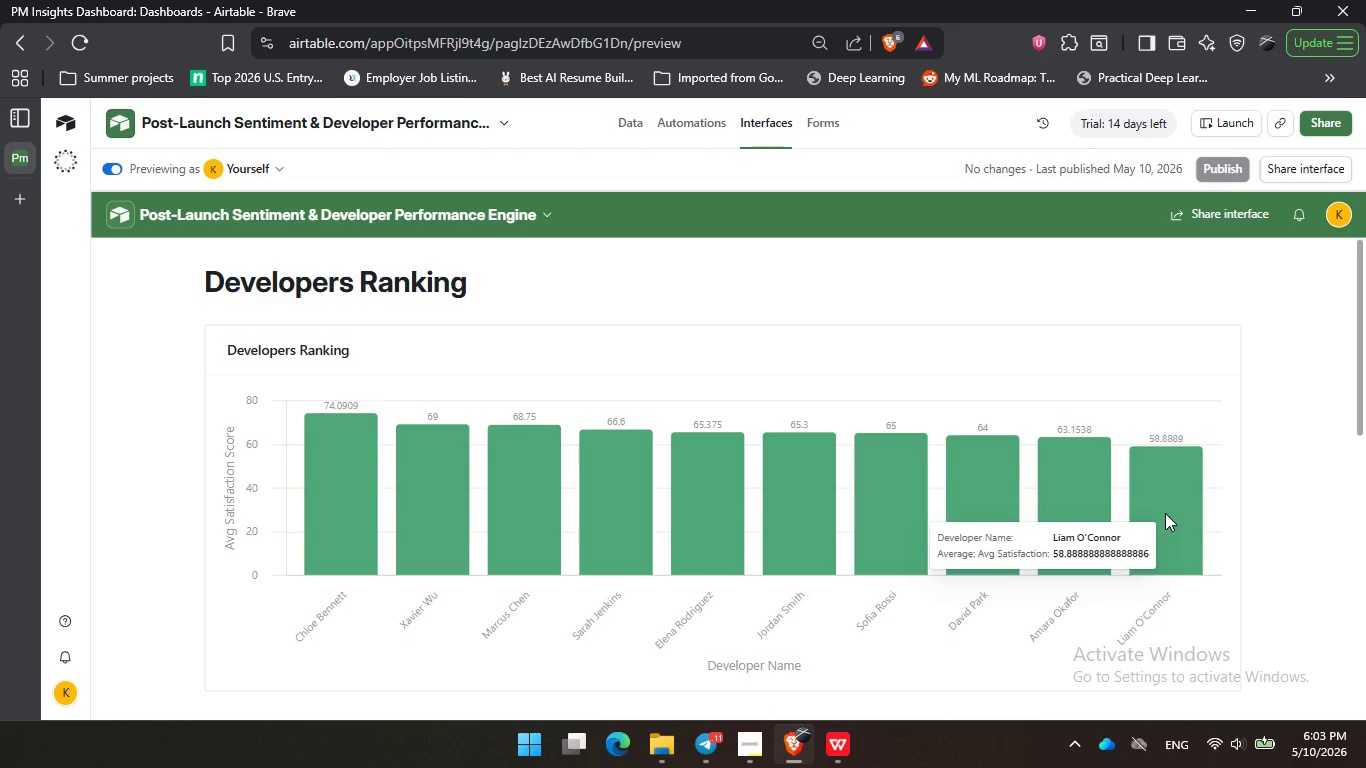 
left_click_drag(start_coordinate=[1169, 477], to_coordinate=[1167, 470])
 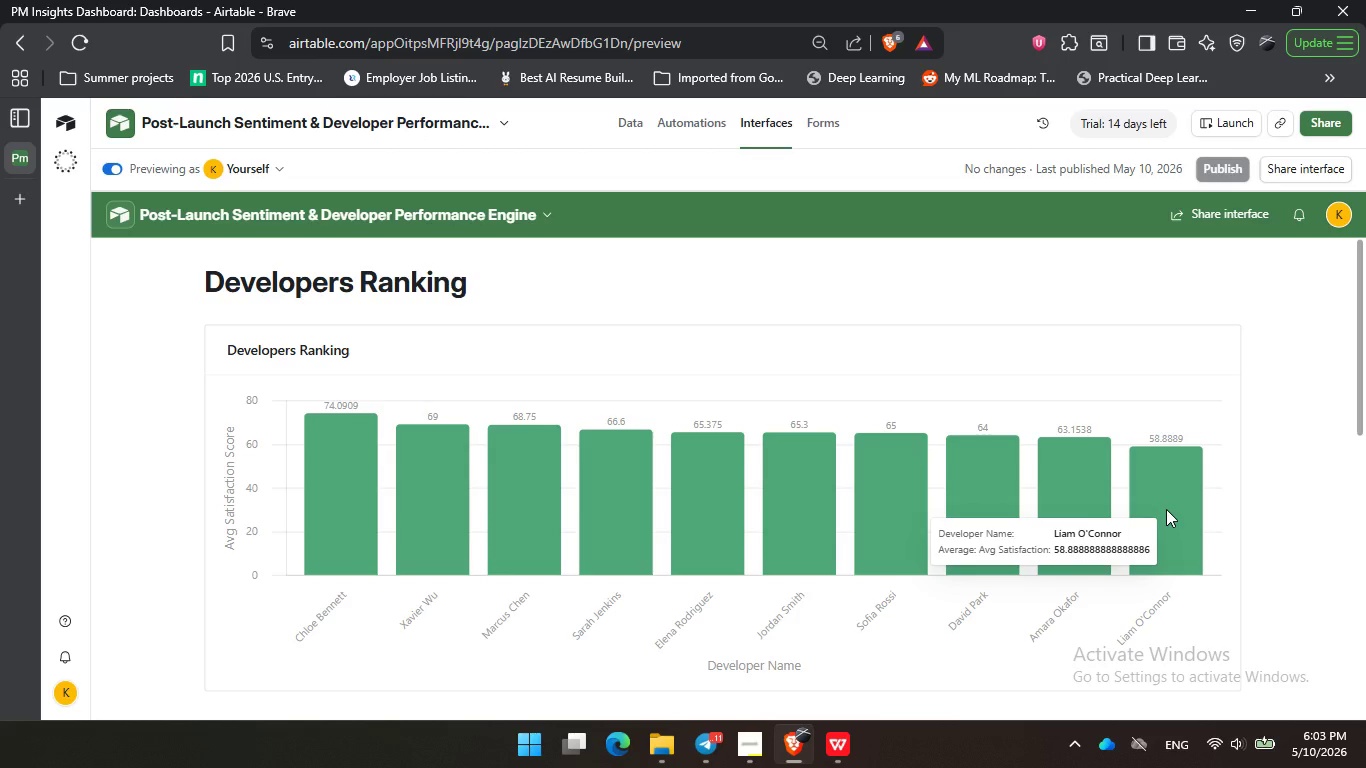 
wait(9.0)
 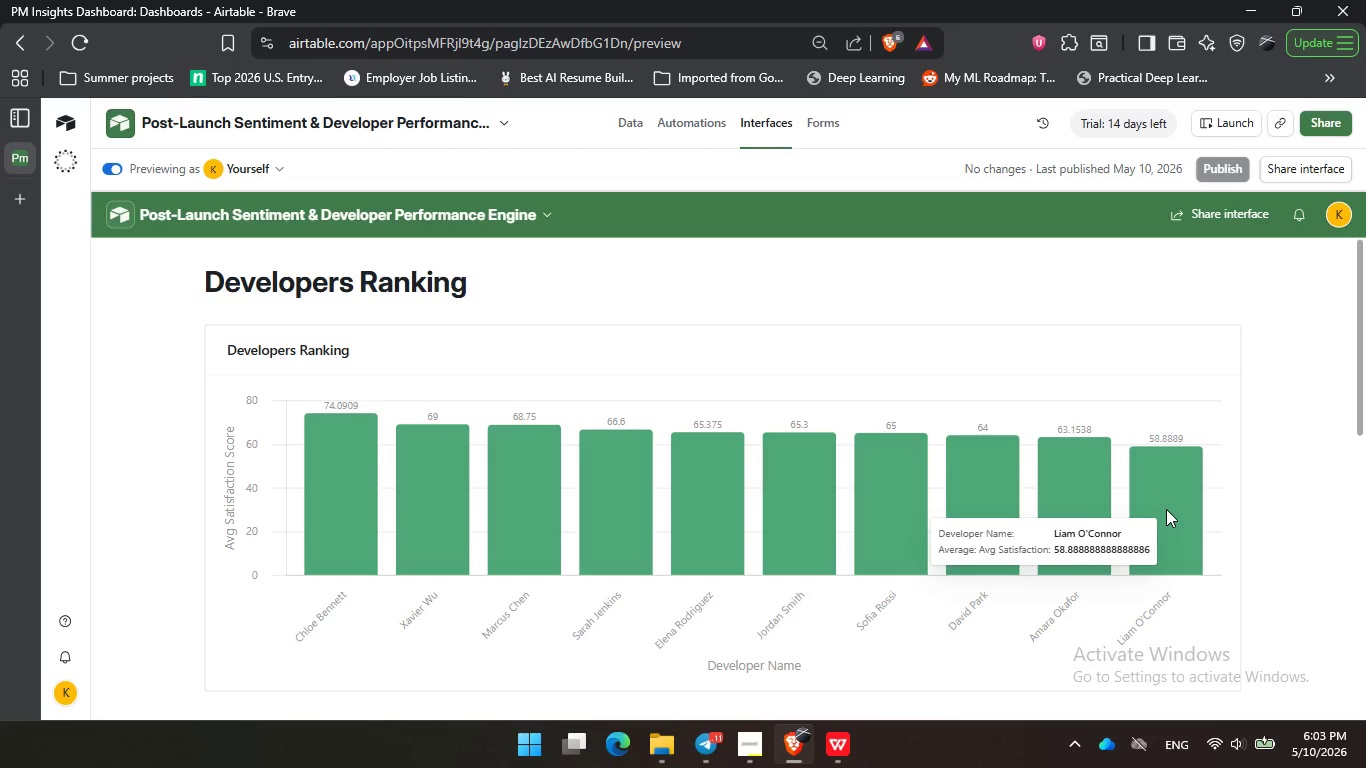 
left_click([1166, 508])
 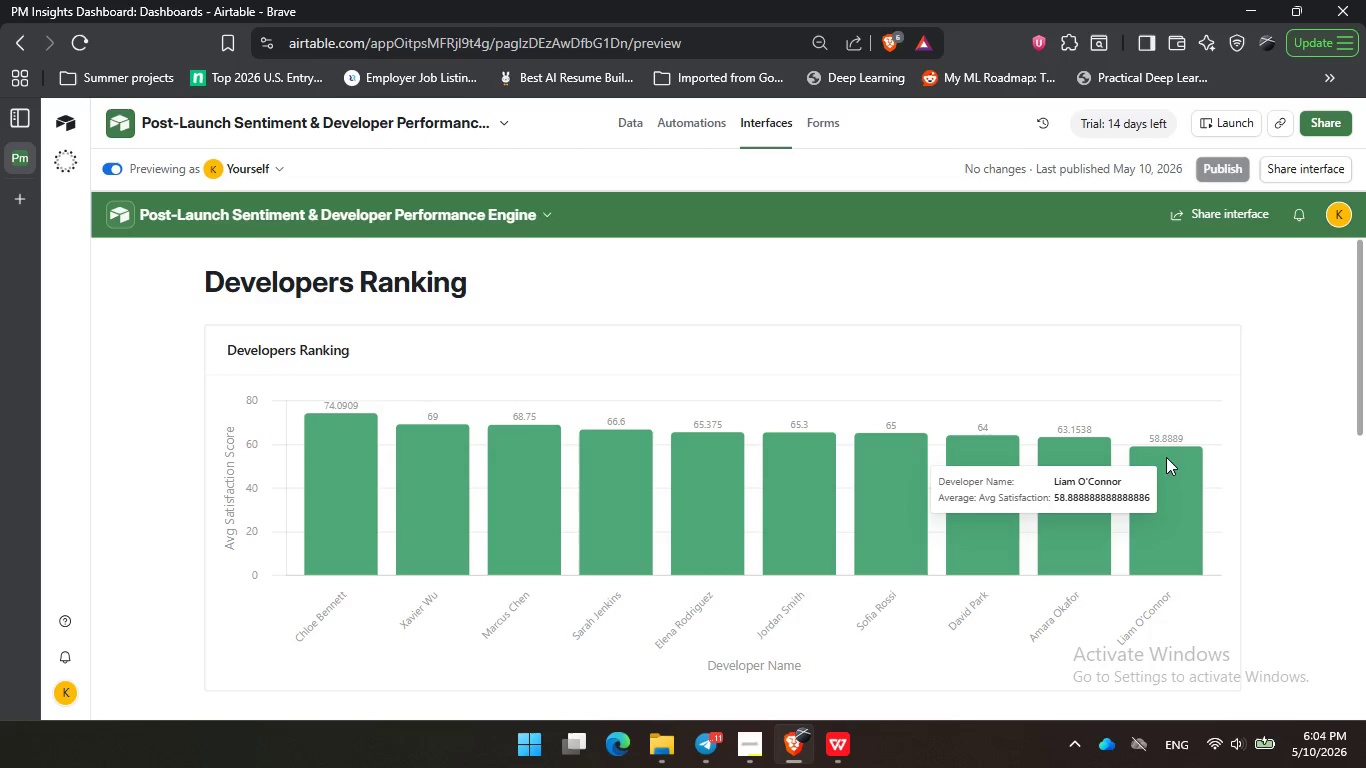 
triple_click([1167, 457])
 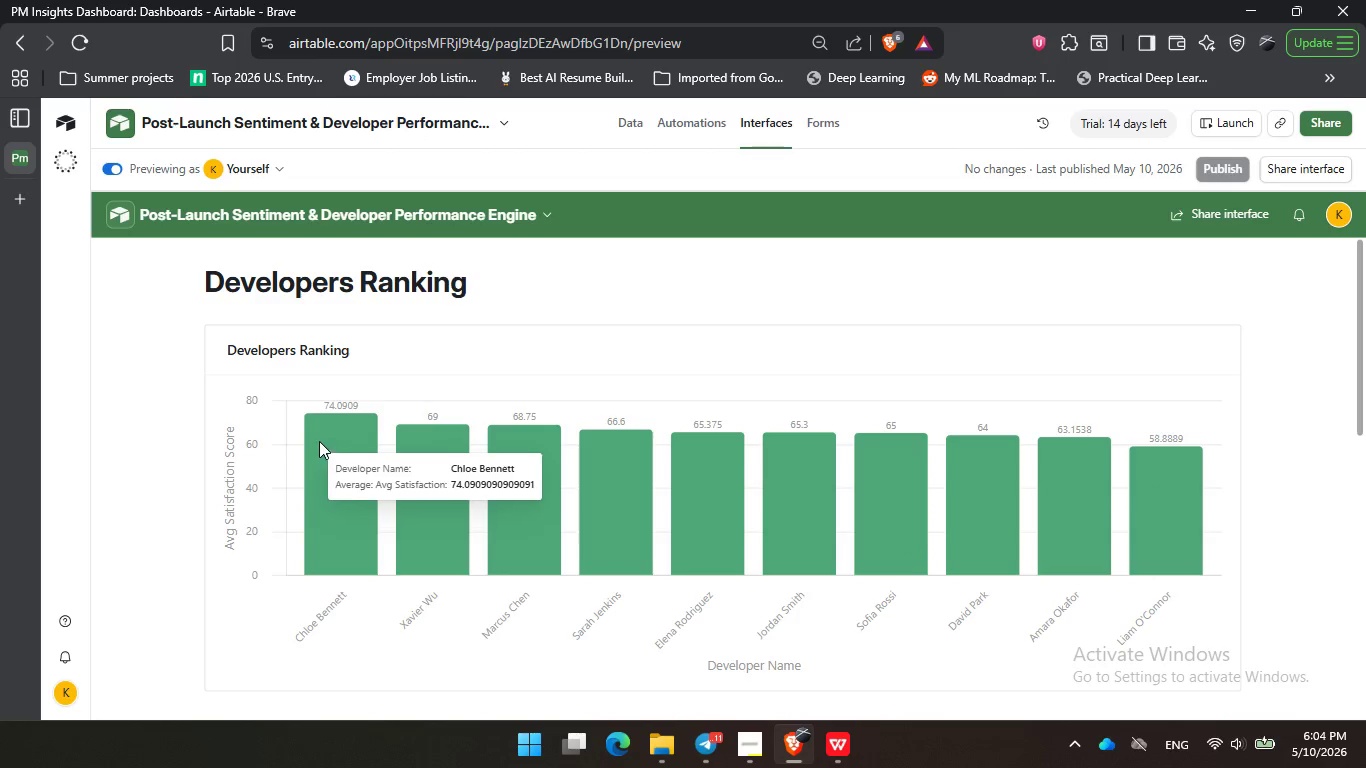 
left_click([318, 447])
 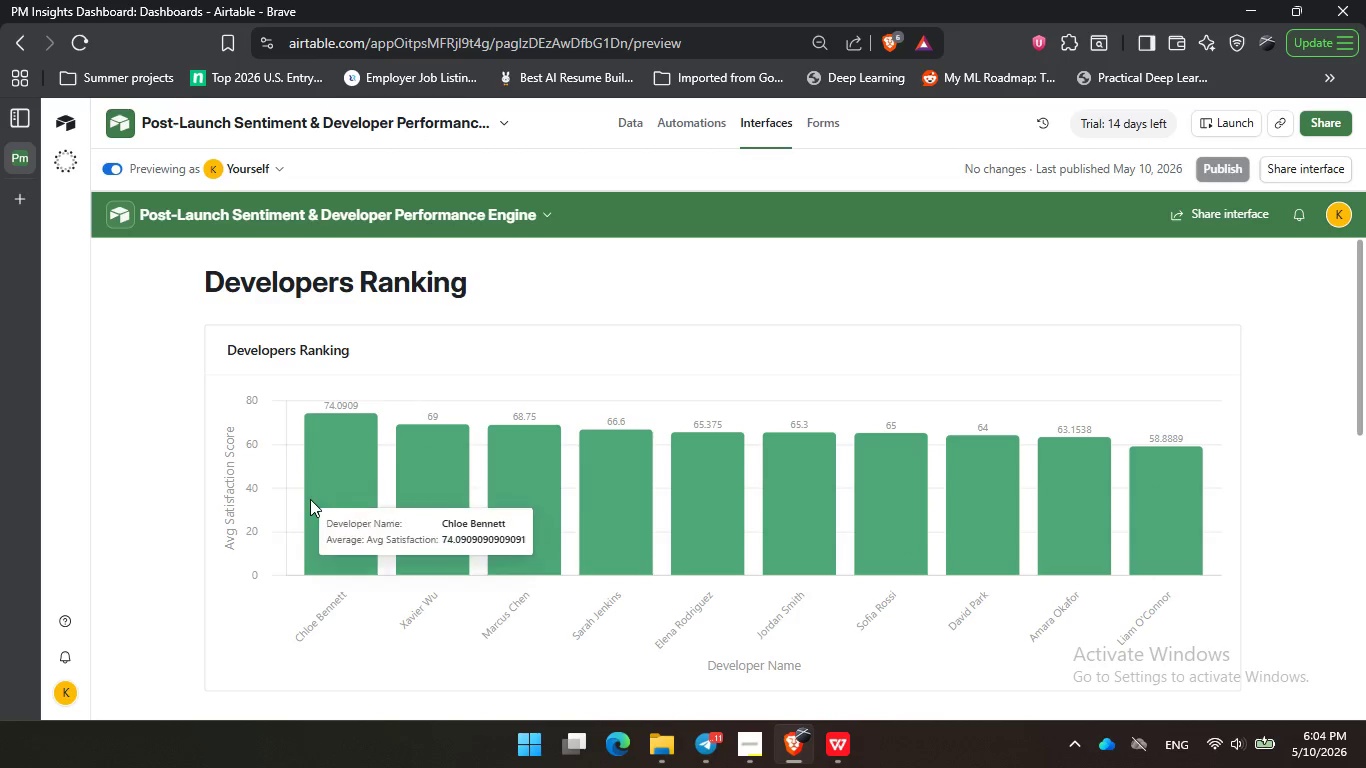 
left_click_drag(start_coordinate=[320, 426], to_coordinate=[316, 474])
 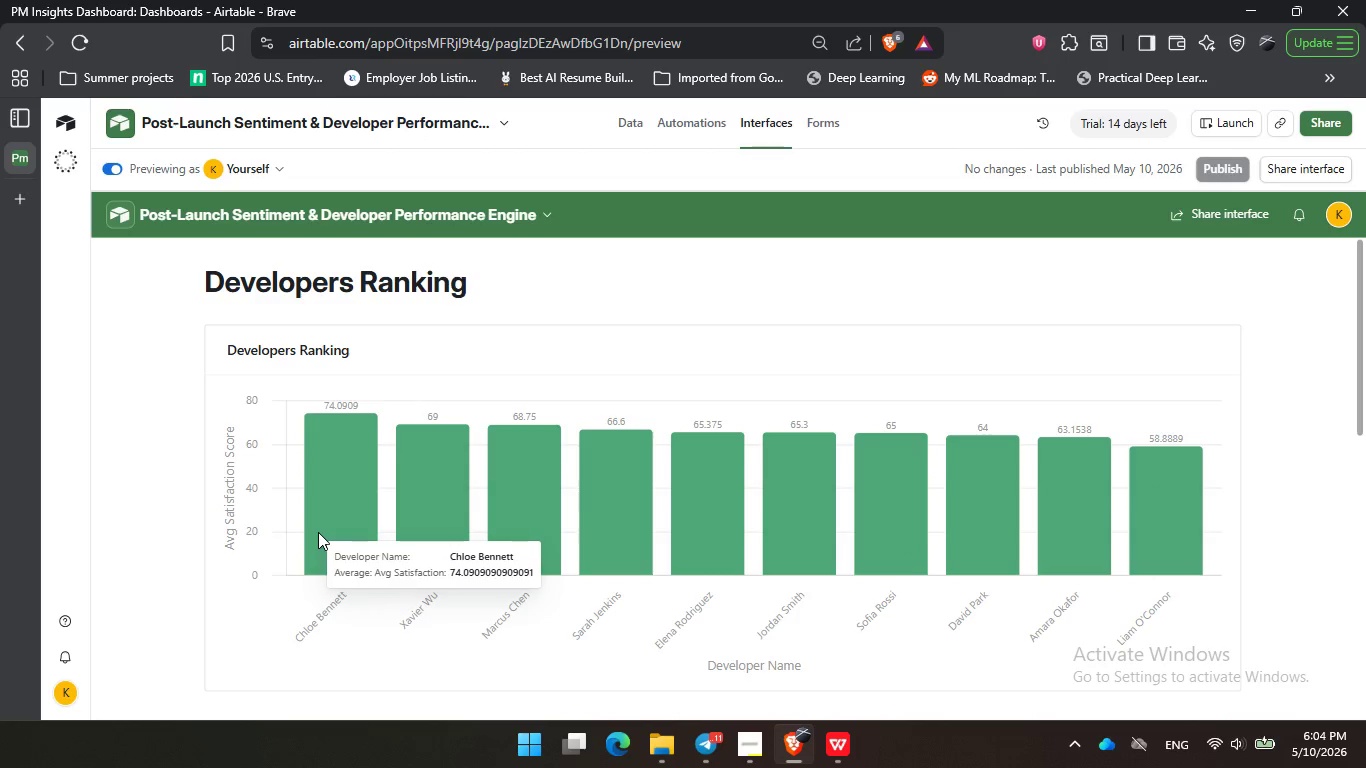 
left_click_drag(start_coordinate=[310, 499], to_coordinate=[310, 511])
 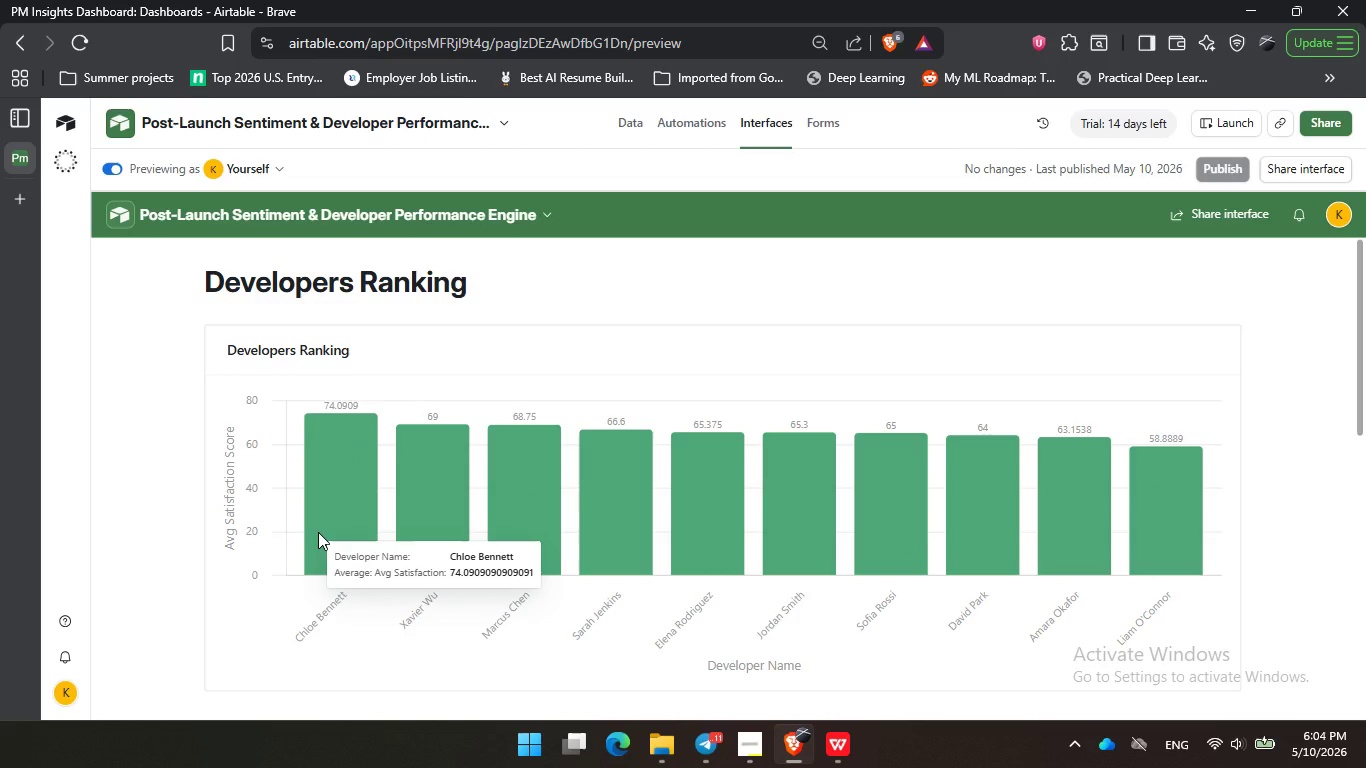 
triple_click([317, 533])
 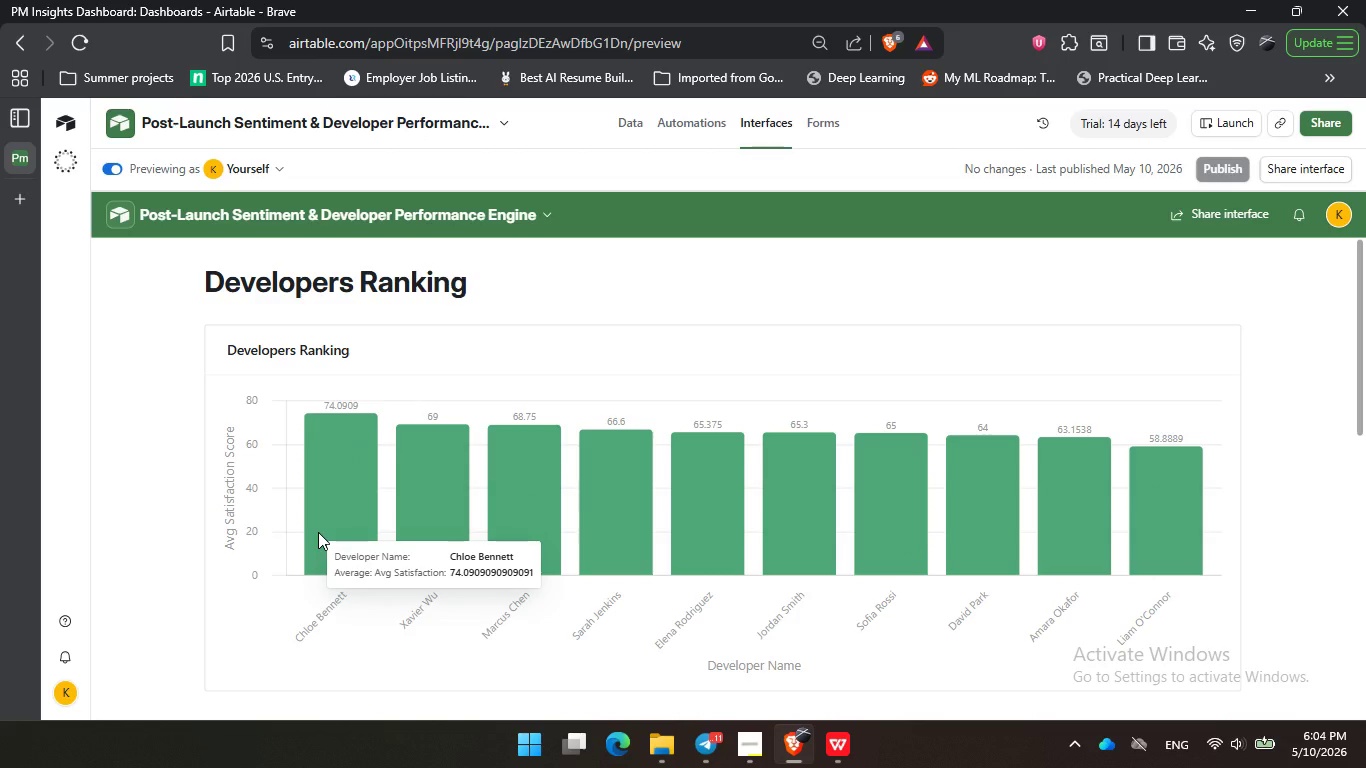 
wait(7.84)
 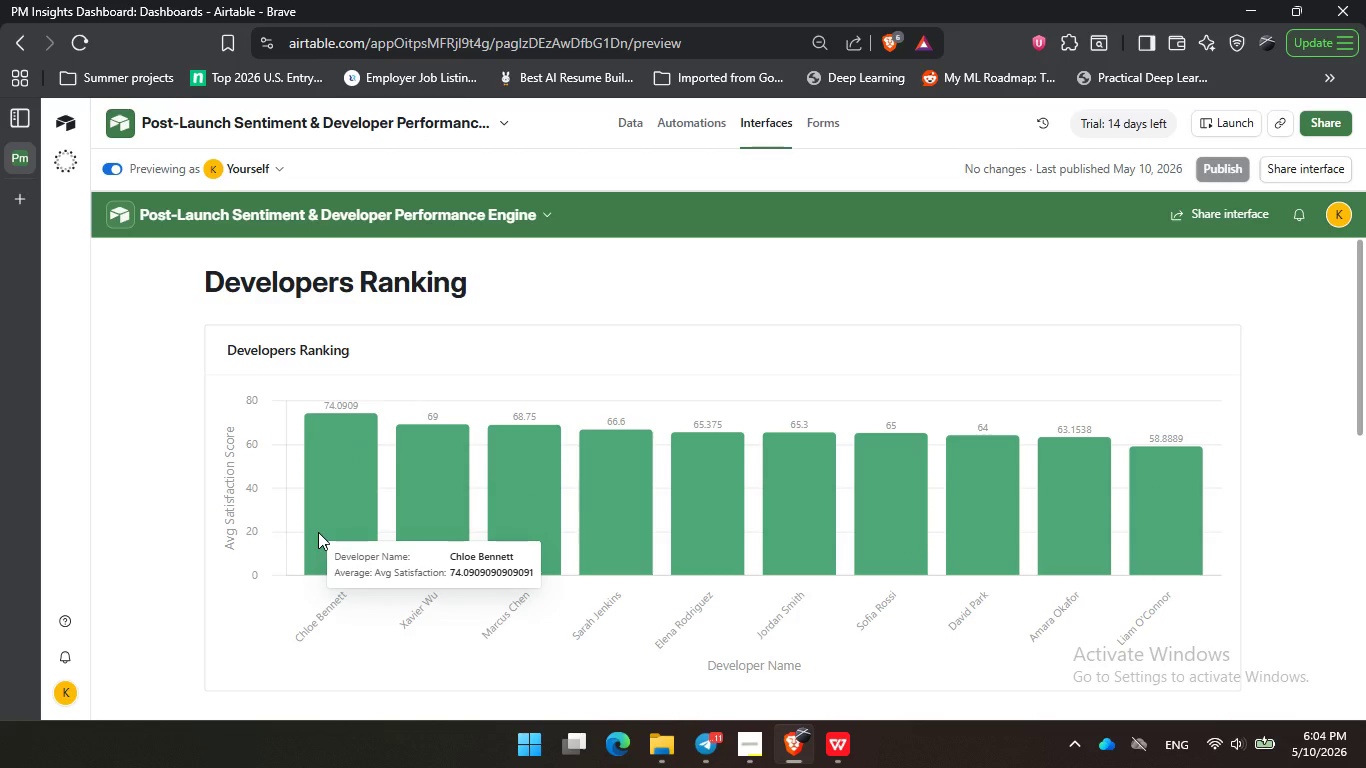 
left_click([318, 532])
 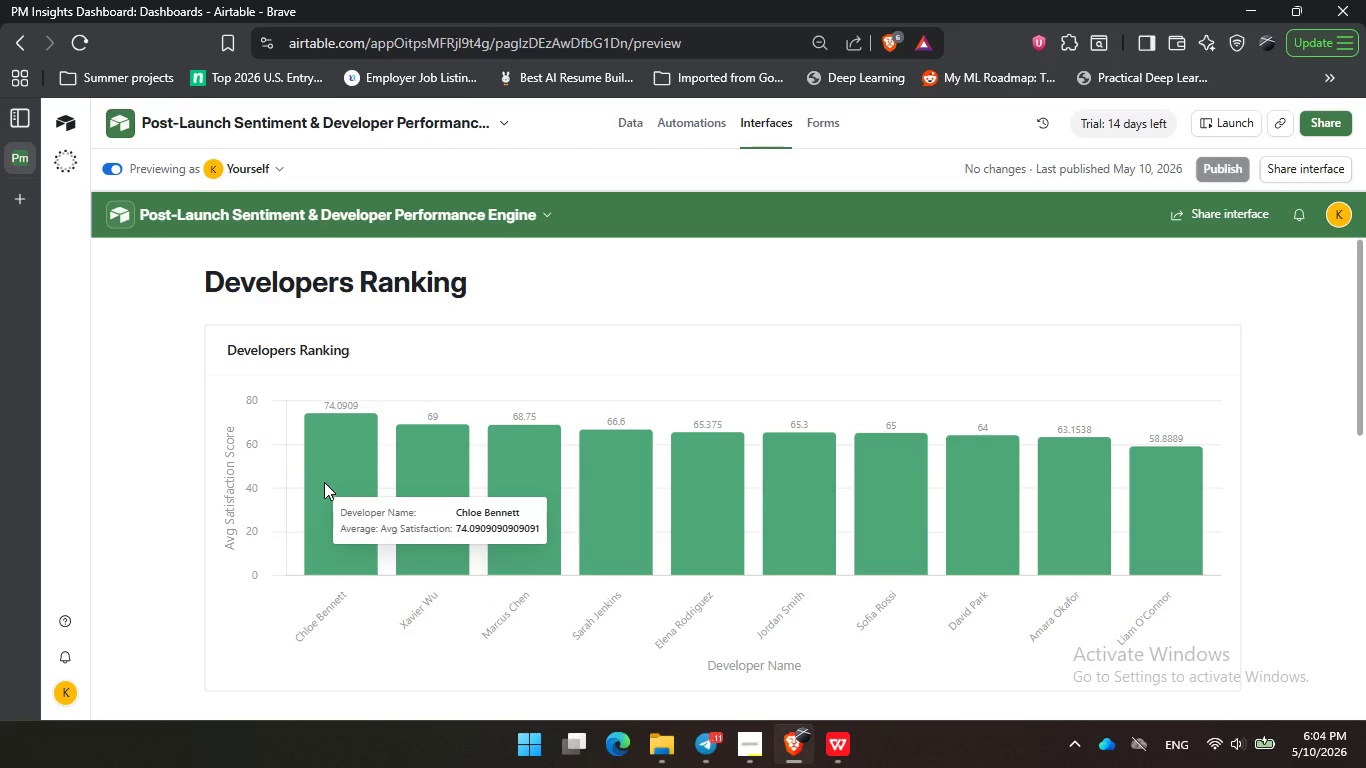 
left_click([324, 488])
 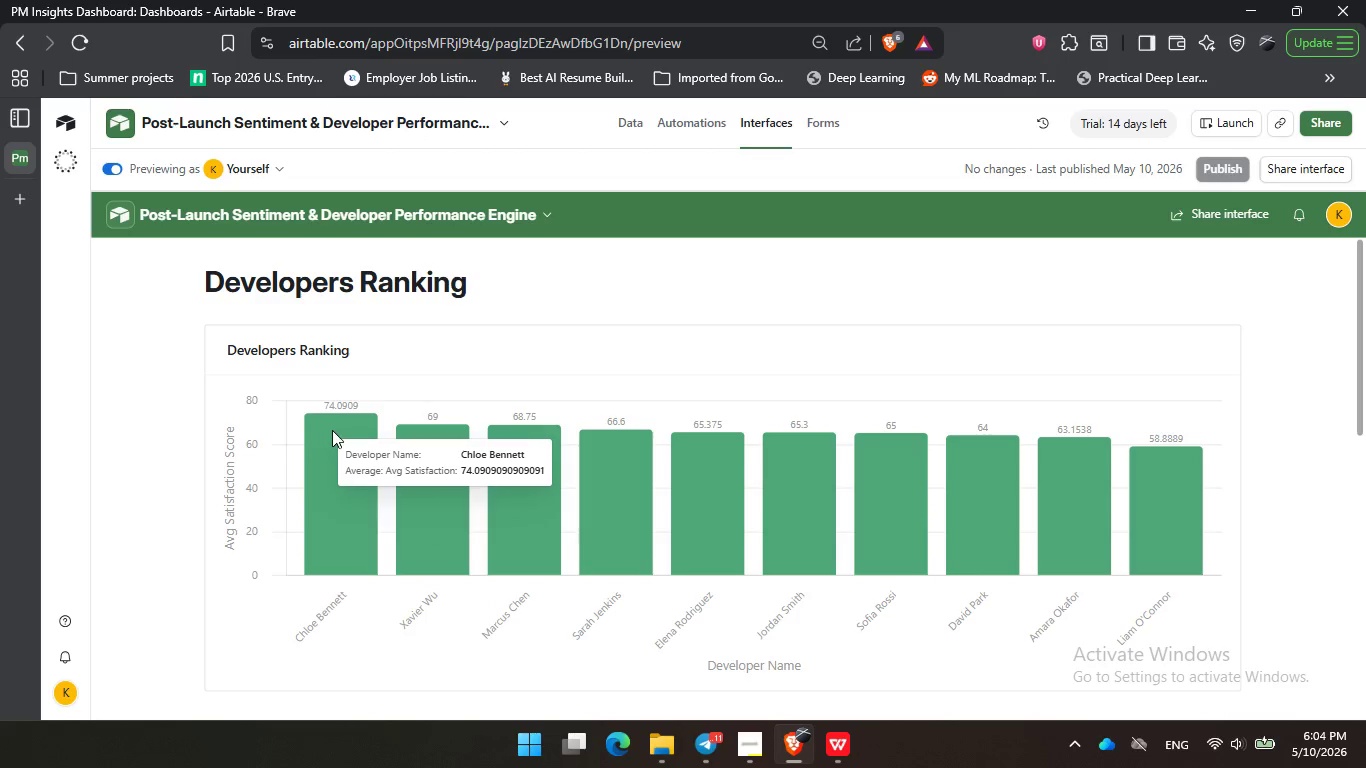 
double_click([325, 433])
 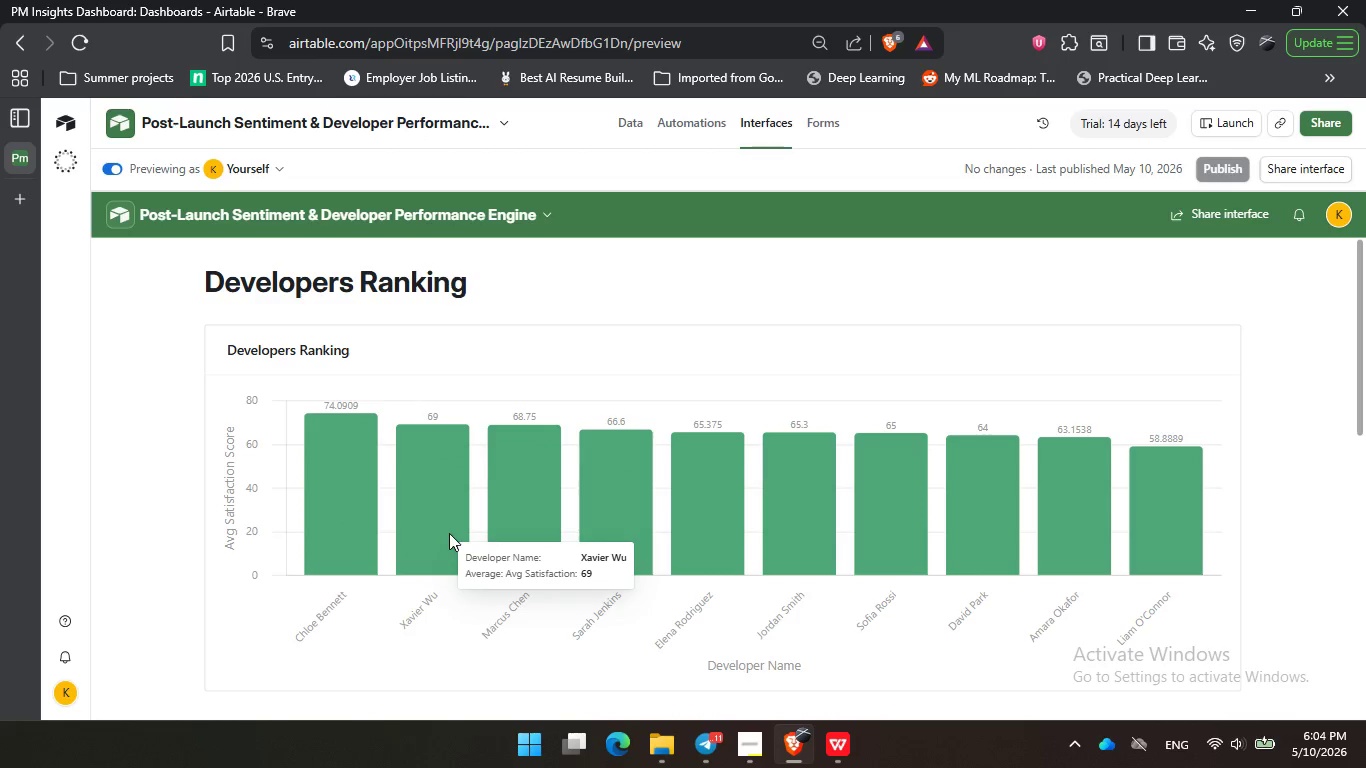 
double_click([449, 533])
 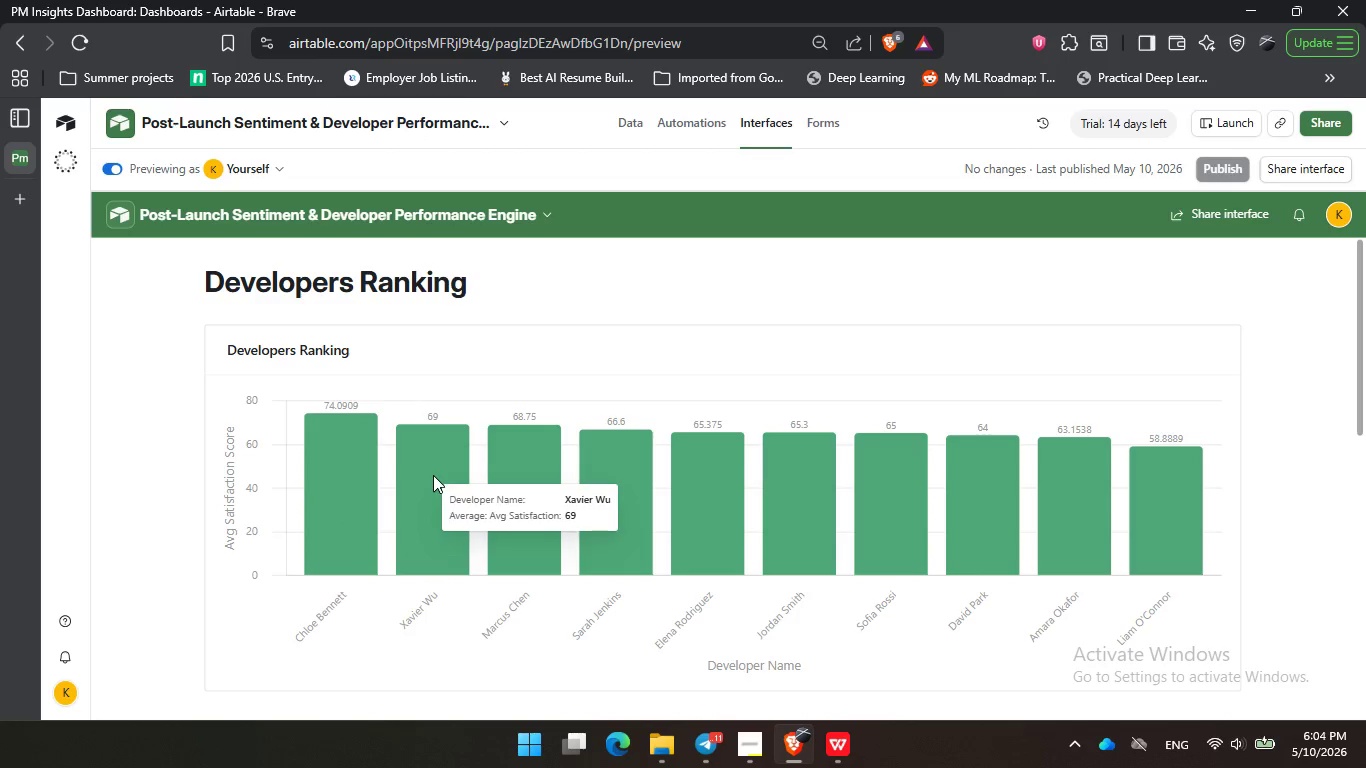 
left_click_drag(start_coordinate=[448, 558], to_coordinate=[443, 544])
 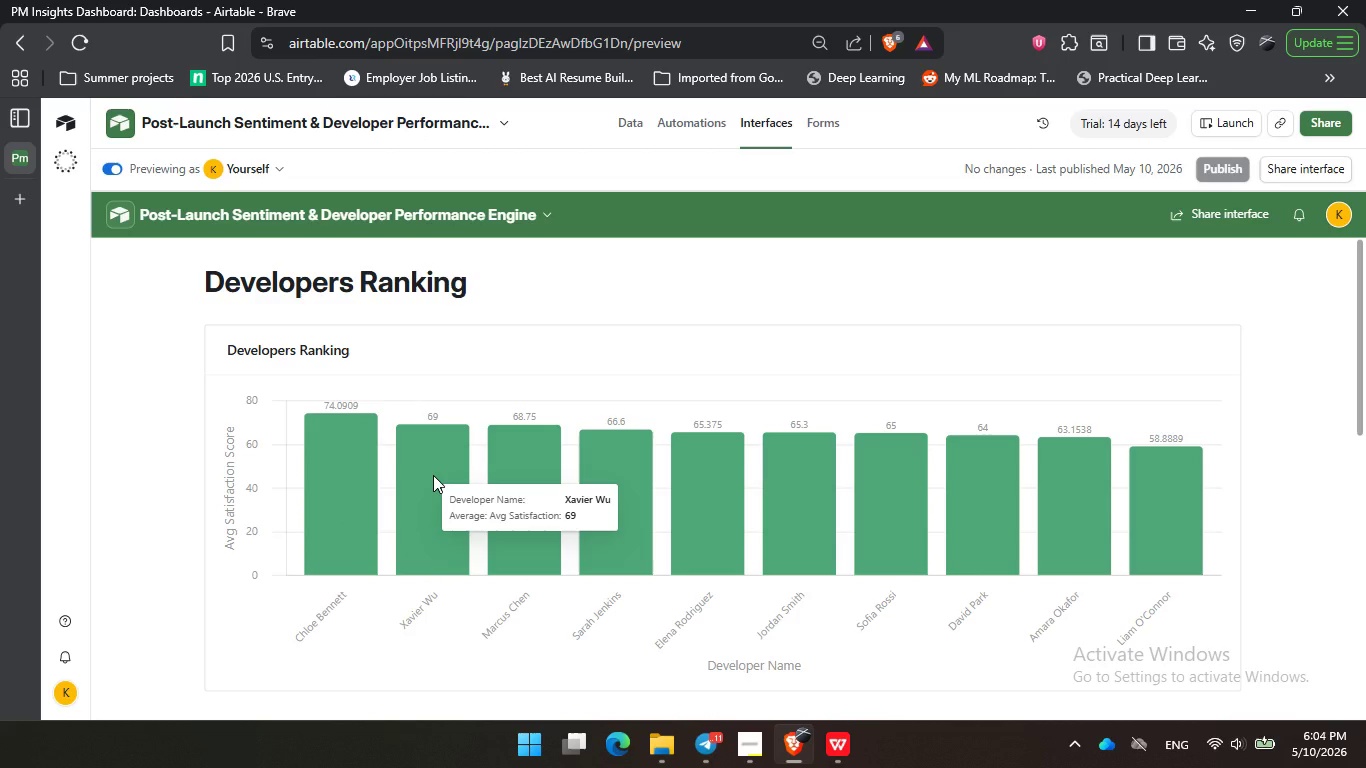 
triple_click([433, 475])
 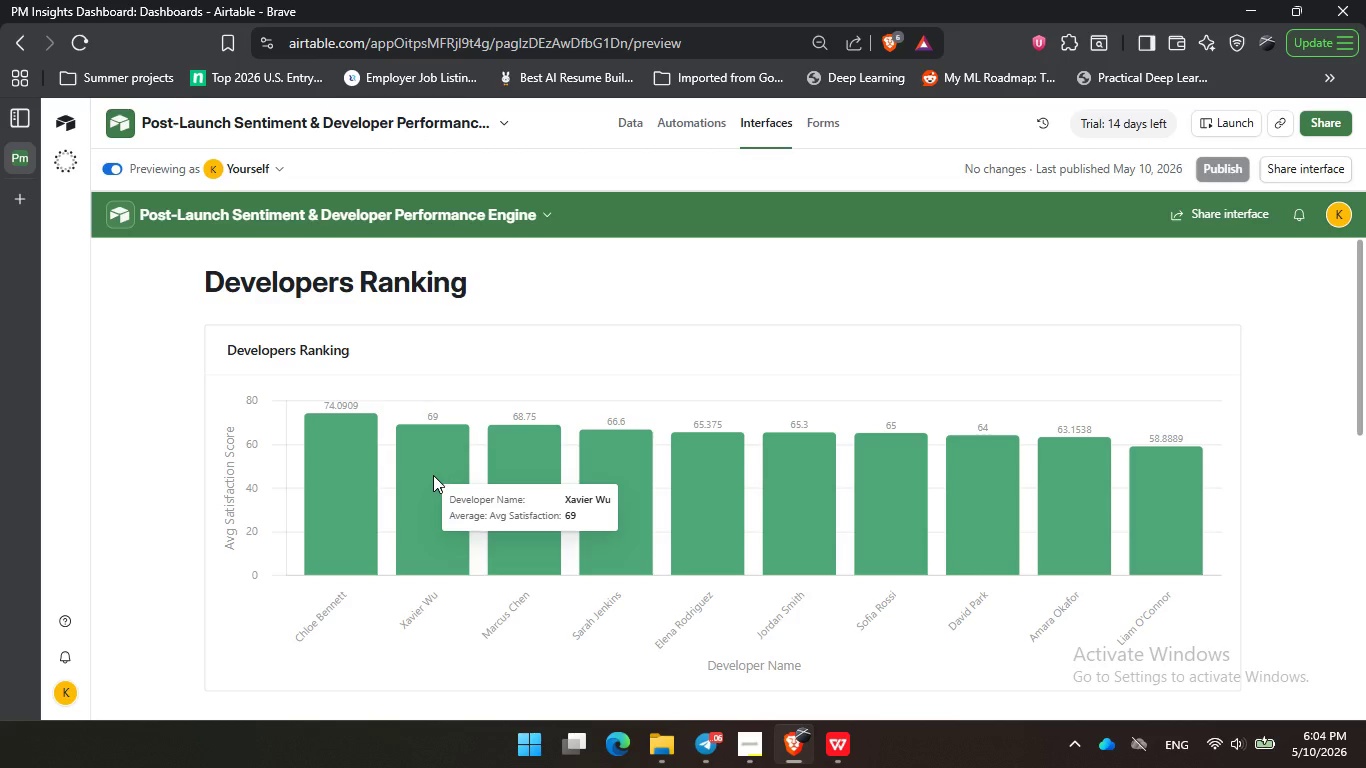 
wait(17.92)
 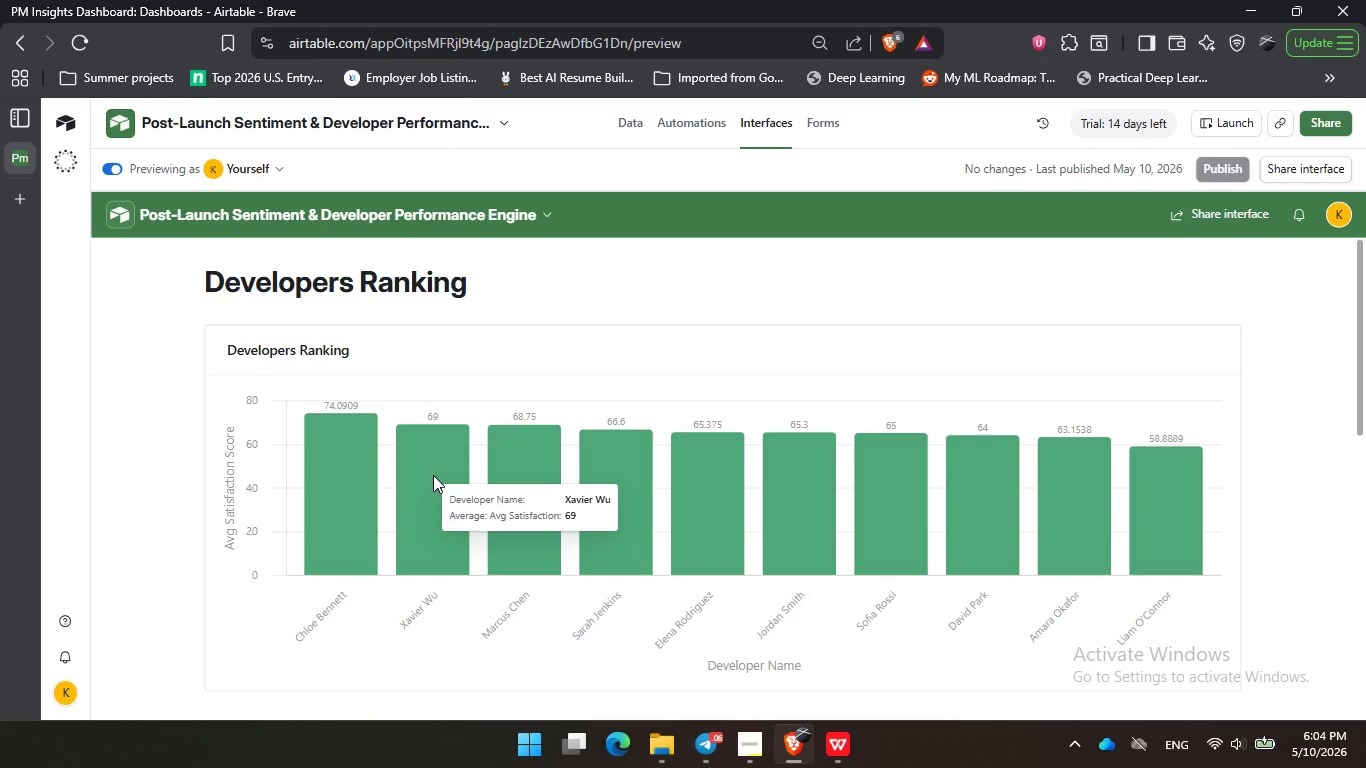 
left_click([428, 474])
 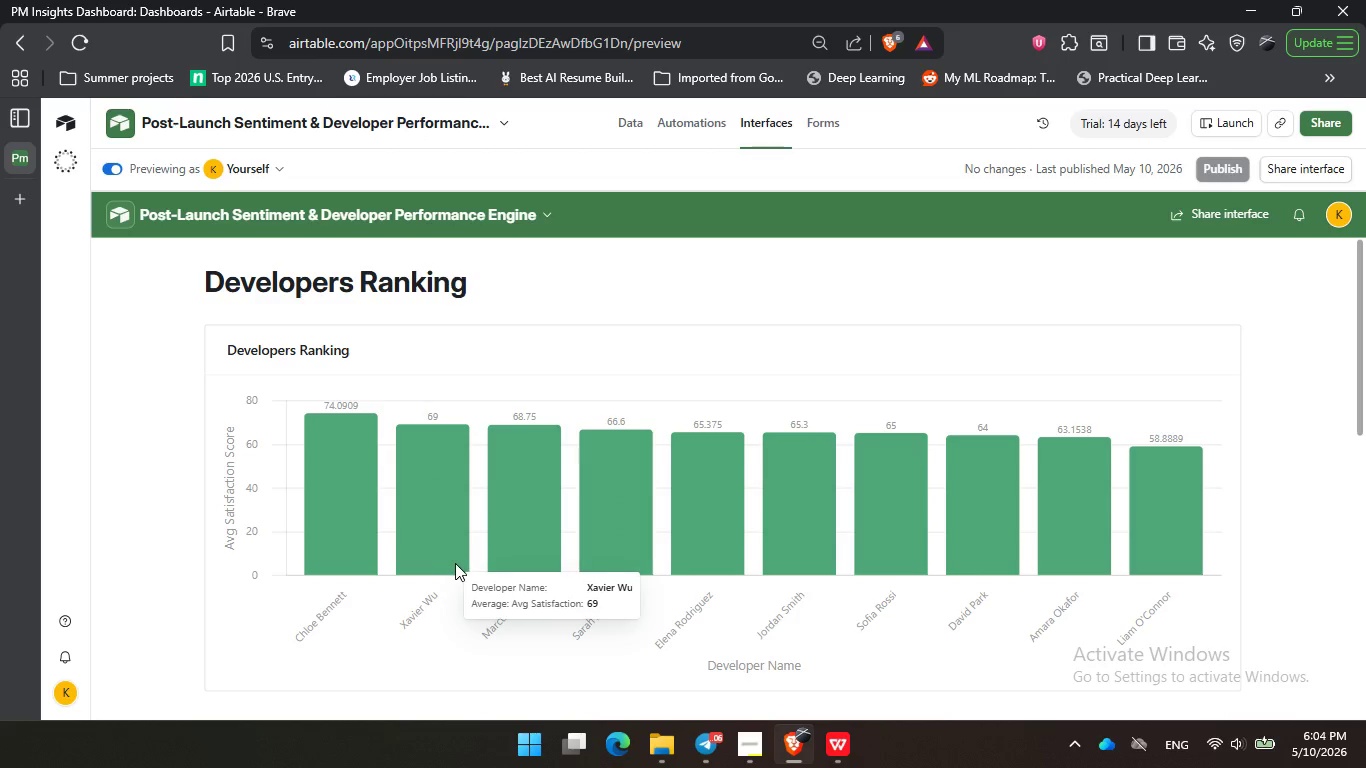 
left_click_drag(start_coordinate=[451, 519], to_coordinate=[451, 527])
 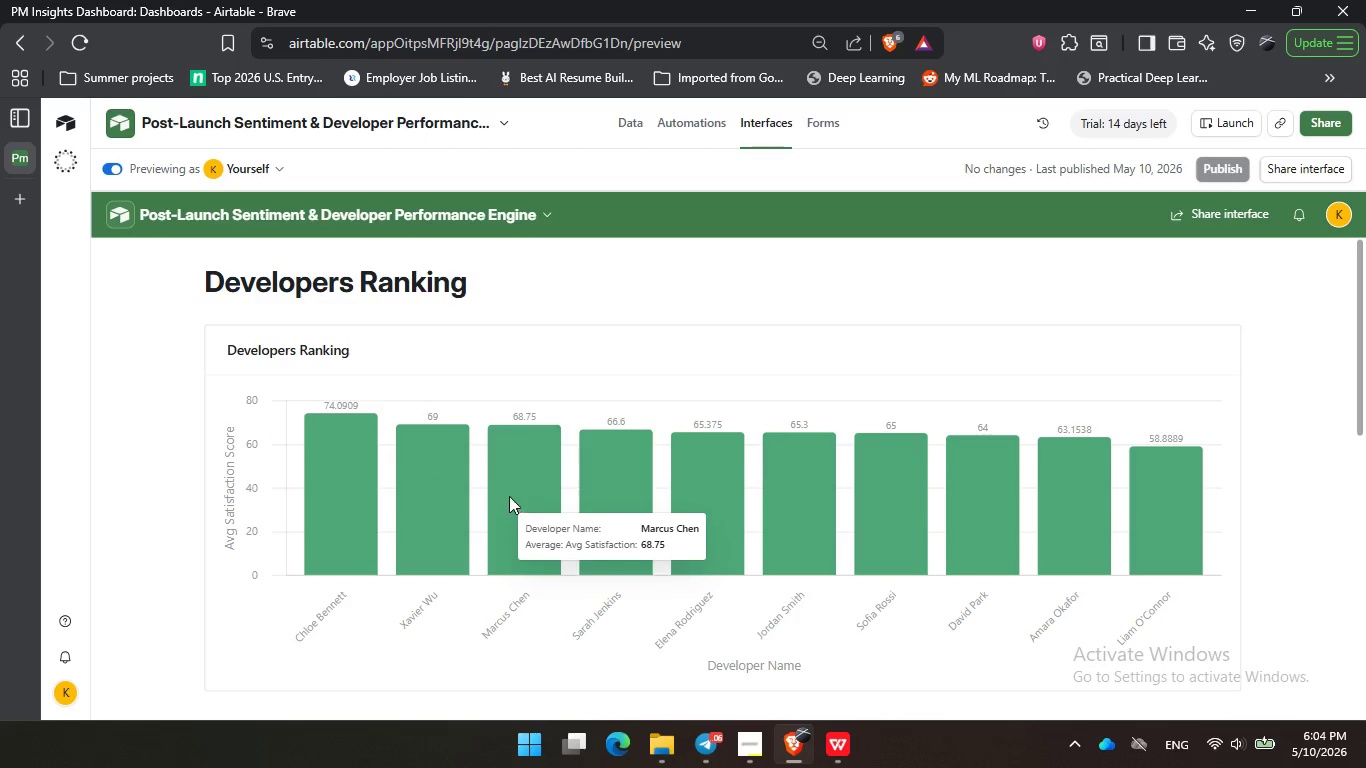 
double_click([509, 506])
 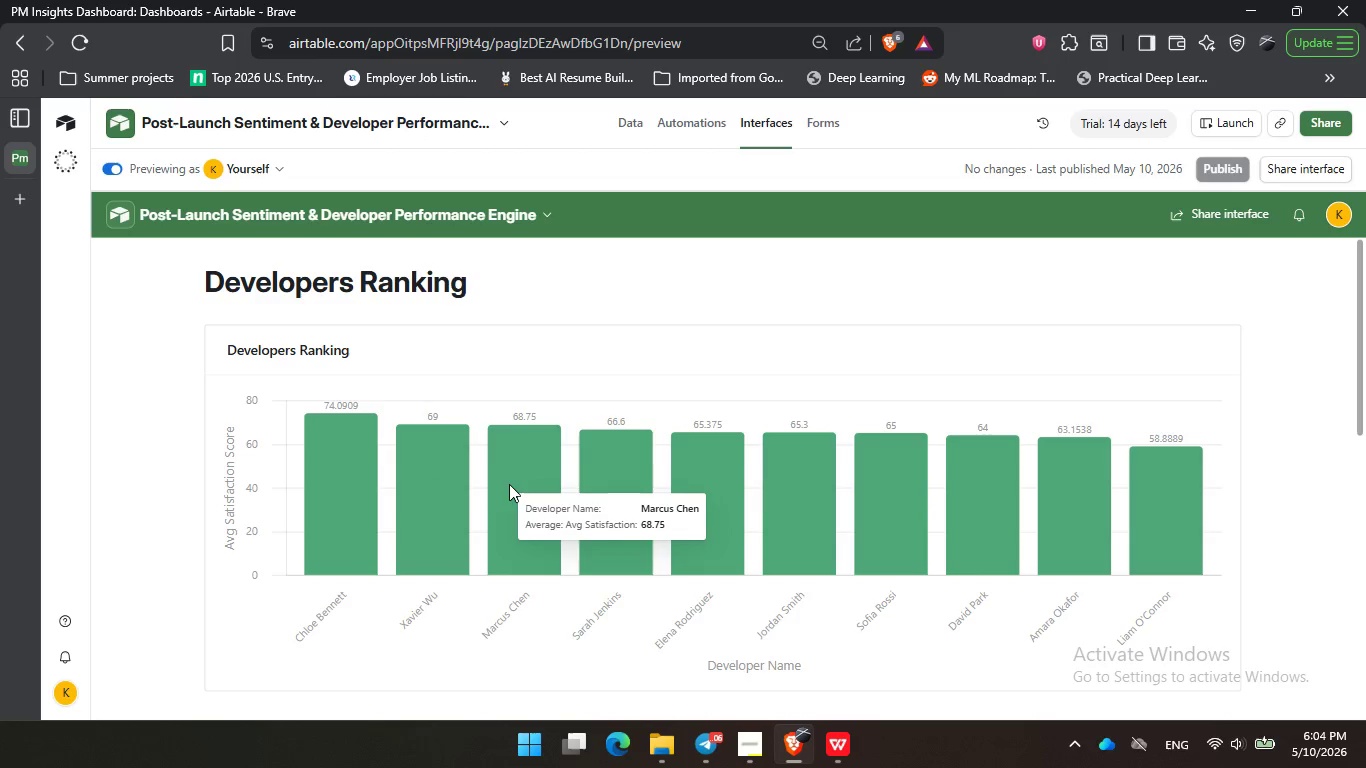 
triple_click([509, 482])
 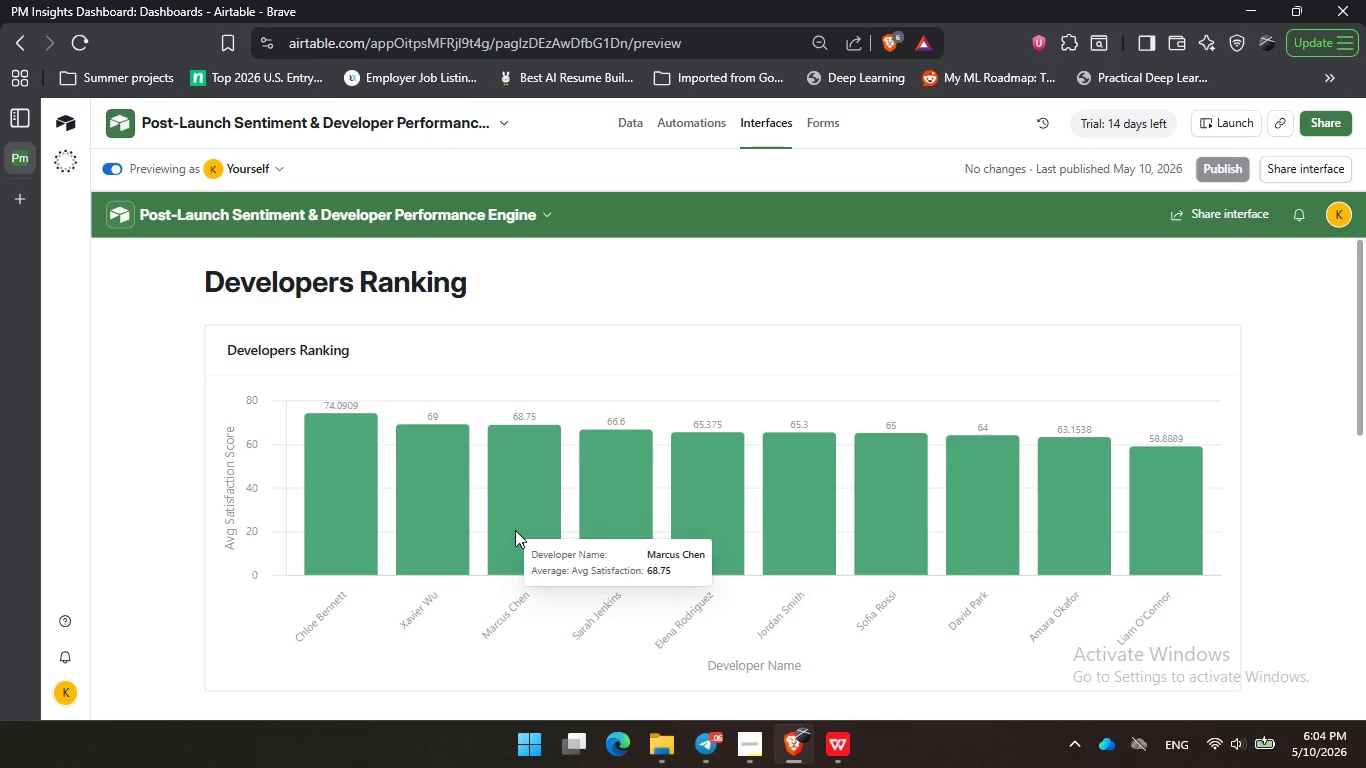 
left_click_drag(start_coordinate=[509, 484], to_coordinate=[511, 503])
 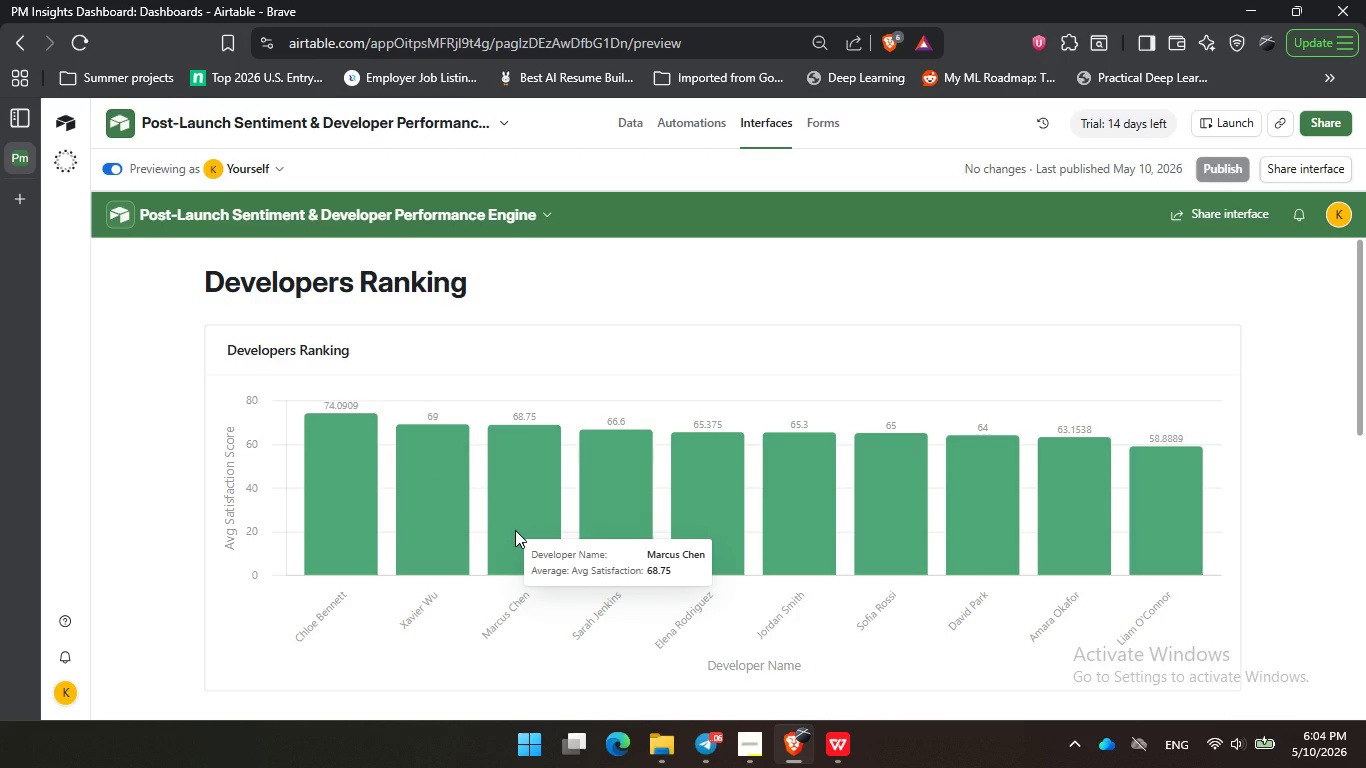 
triple_click([515, 530])
 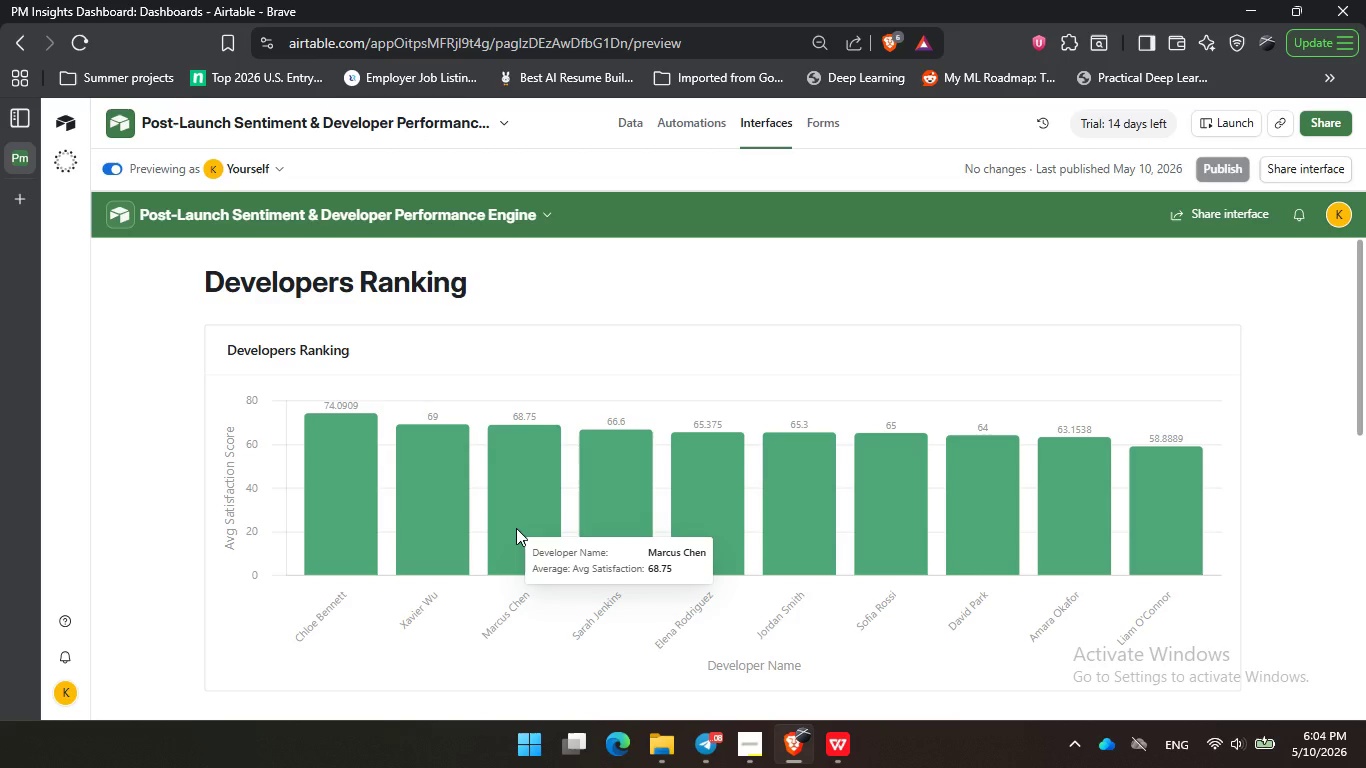 
wait(17.67)
 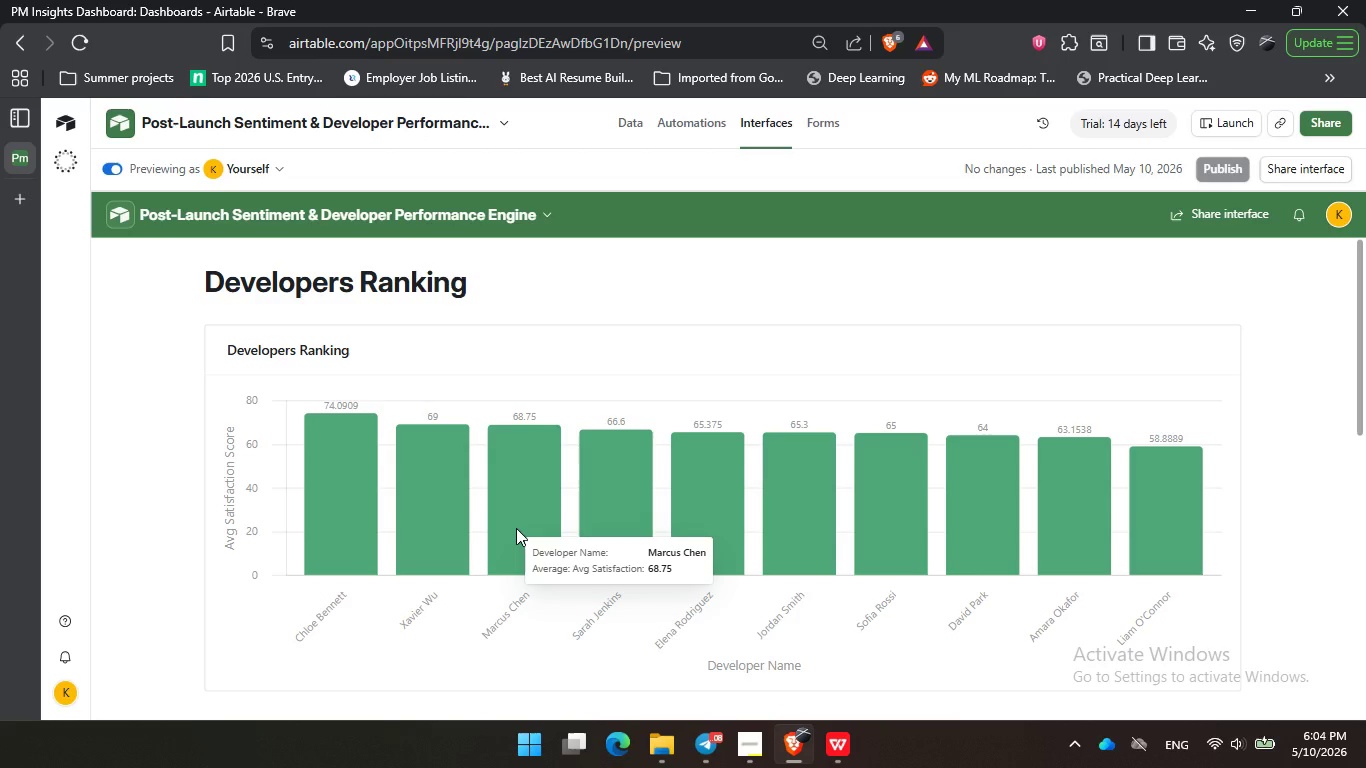 
left_click([516, 527])
 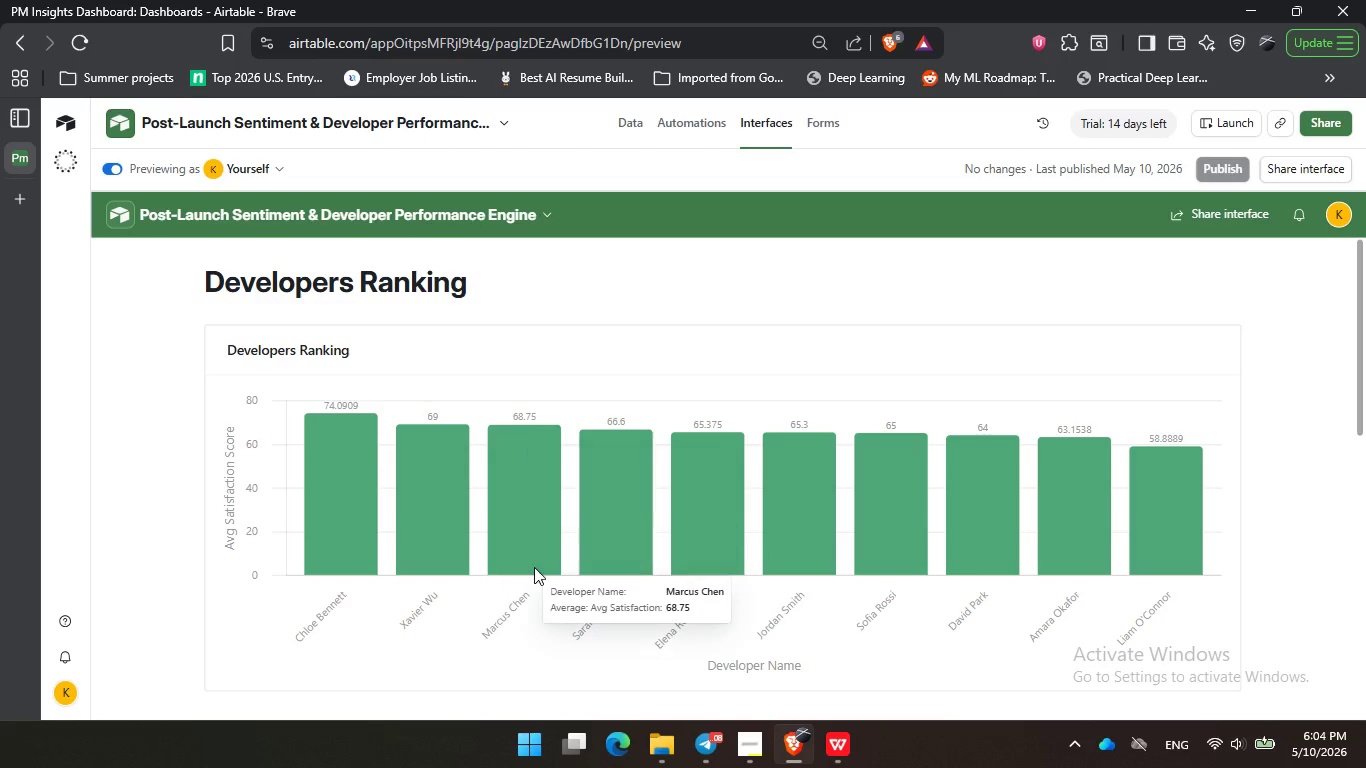 
triple_click([531, 445])
 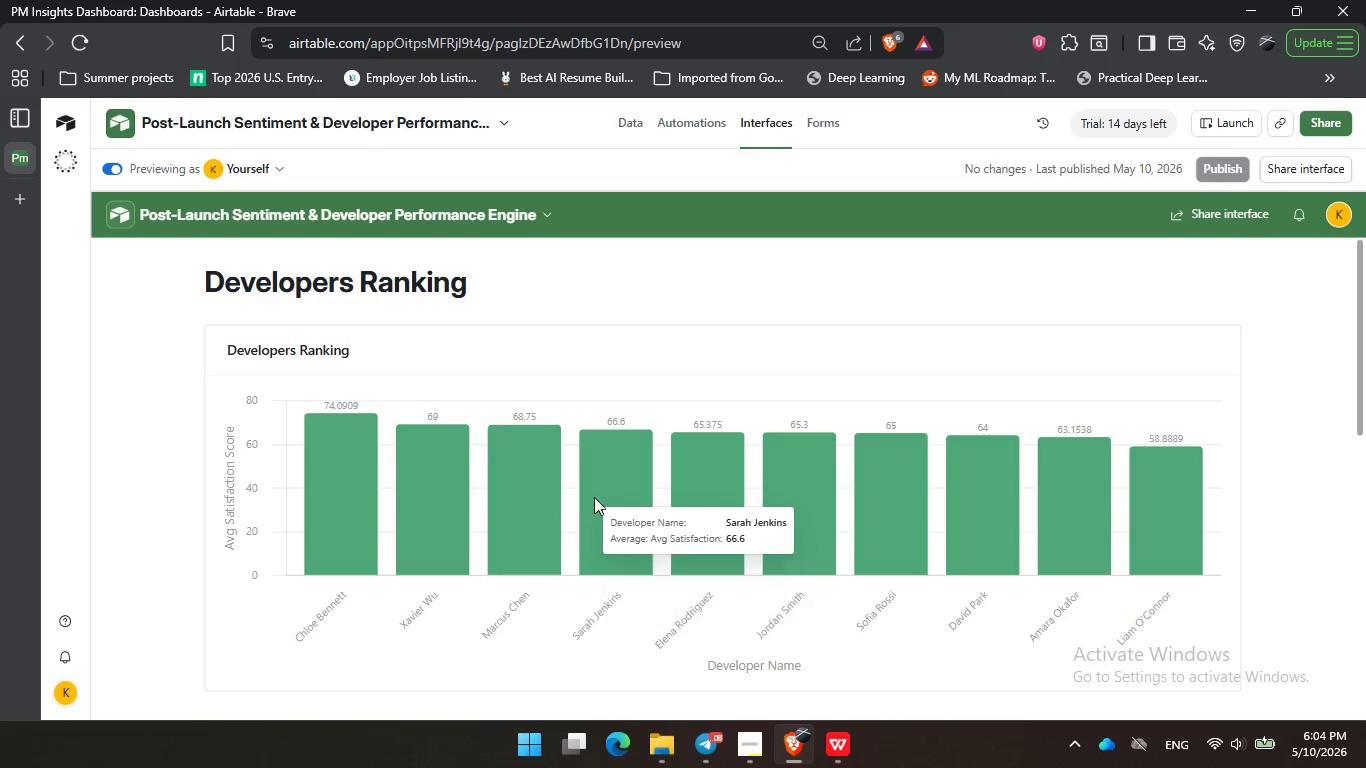 
left_click_drag(start_coordinate=[602, 567], to_coordinate=[602, 557])
 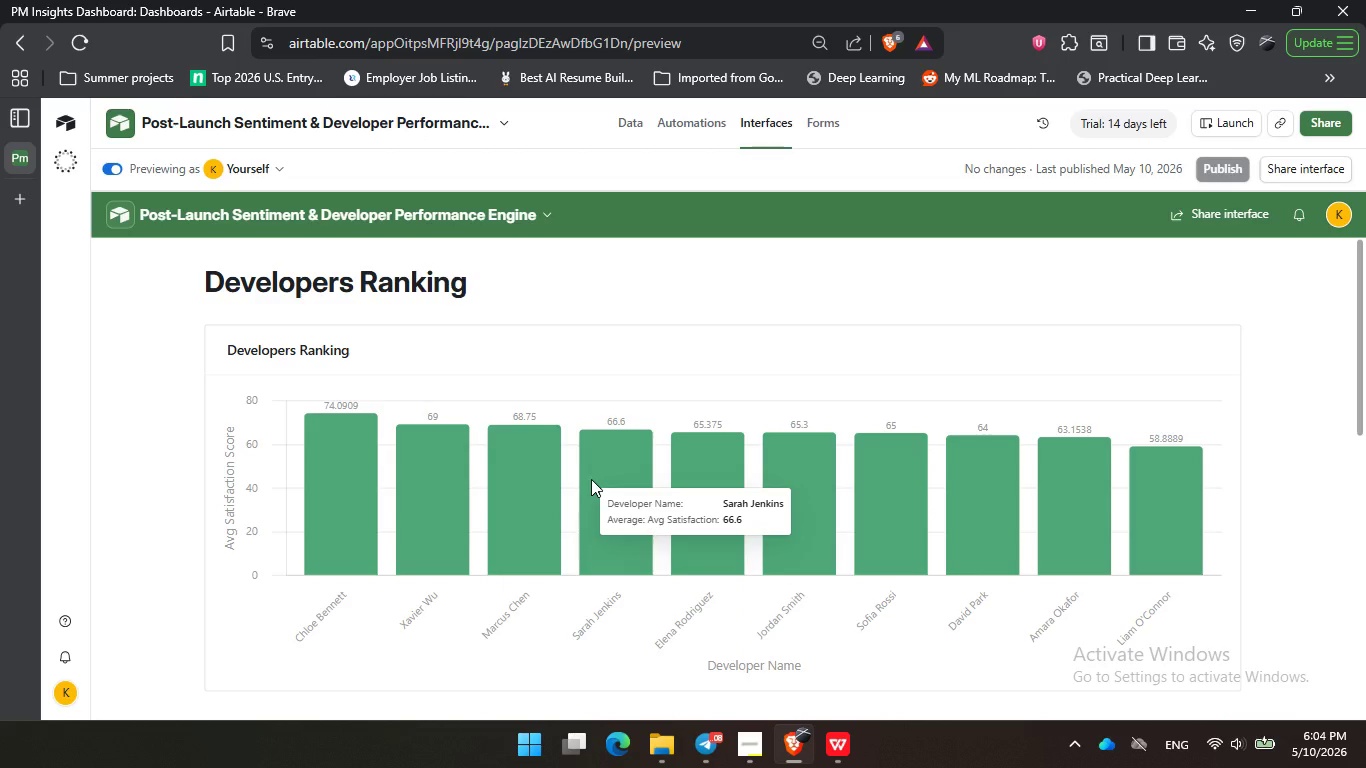 
triple_click([591, 479])
 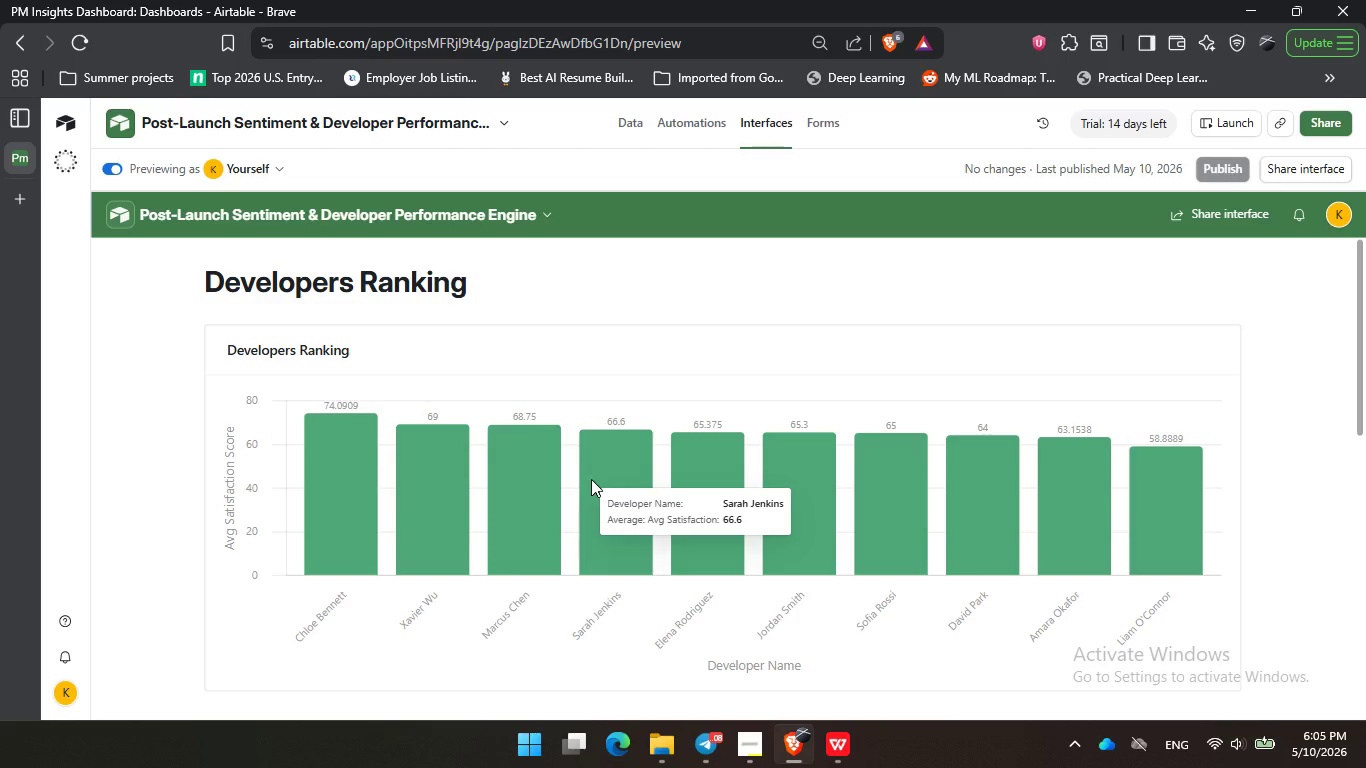 
wait(24.72)
 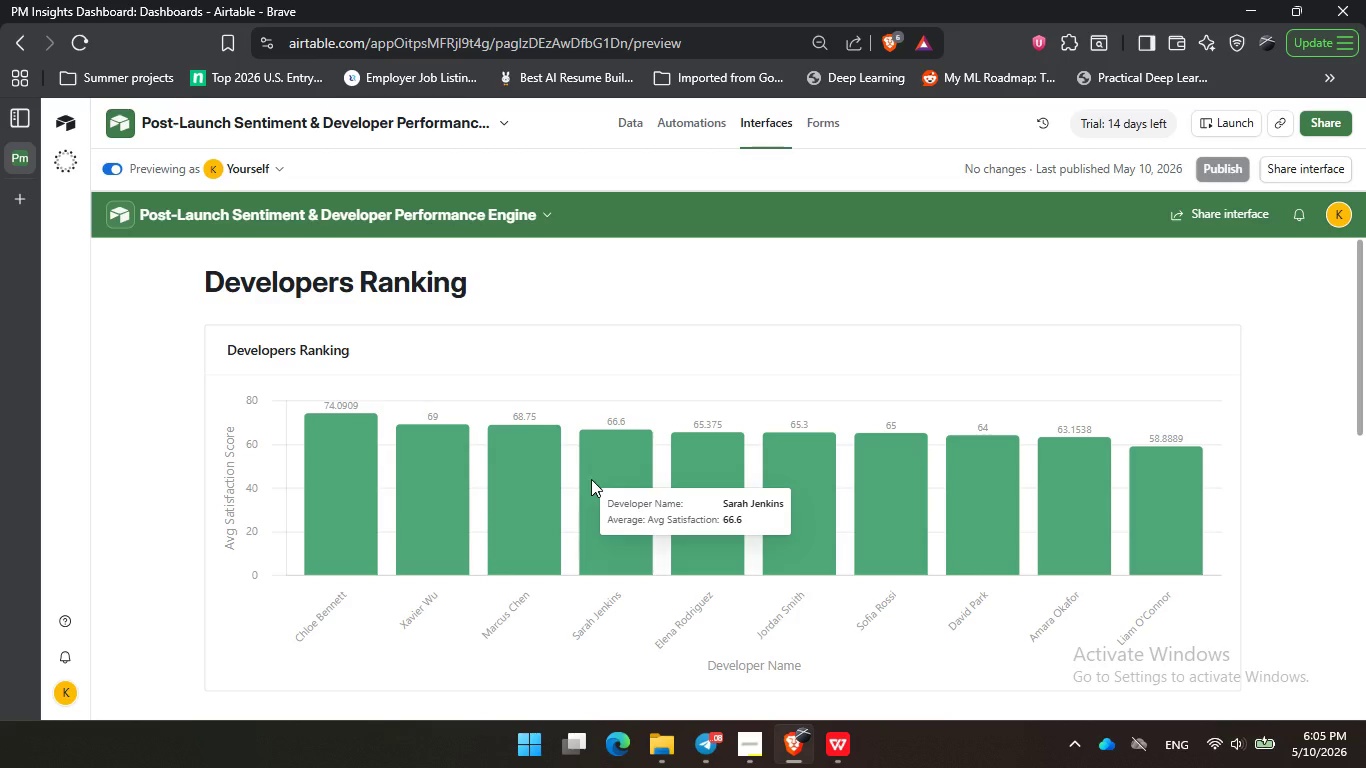 
double_click([532, 462])
 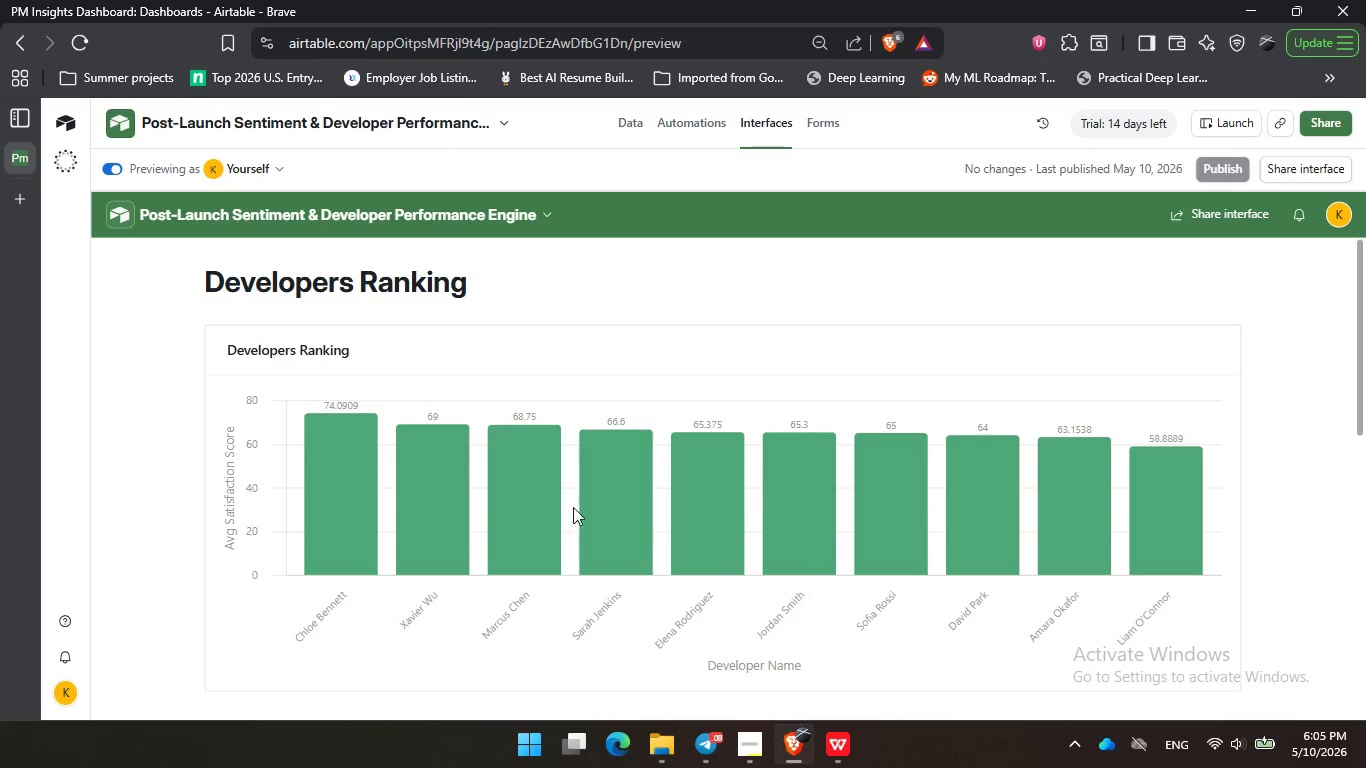 
triple_click([536, 511])
 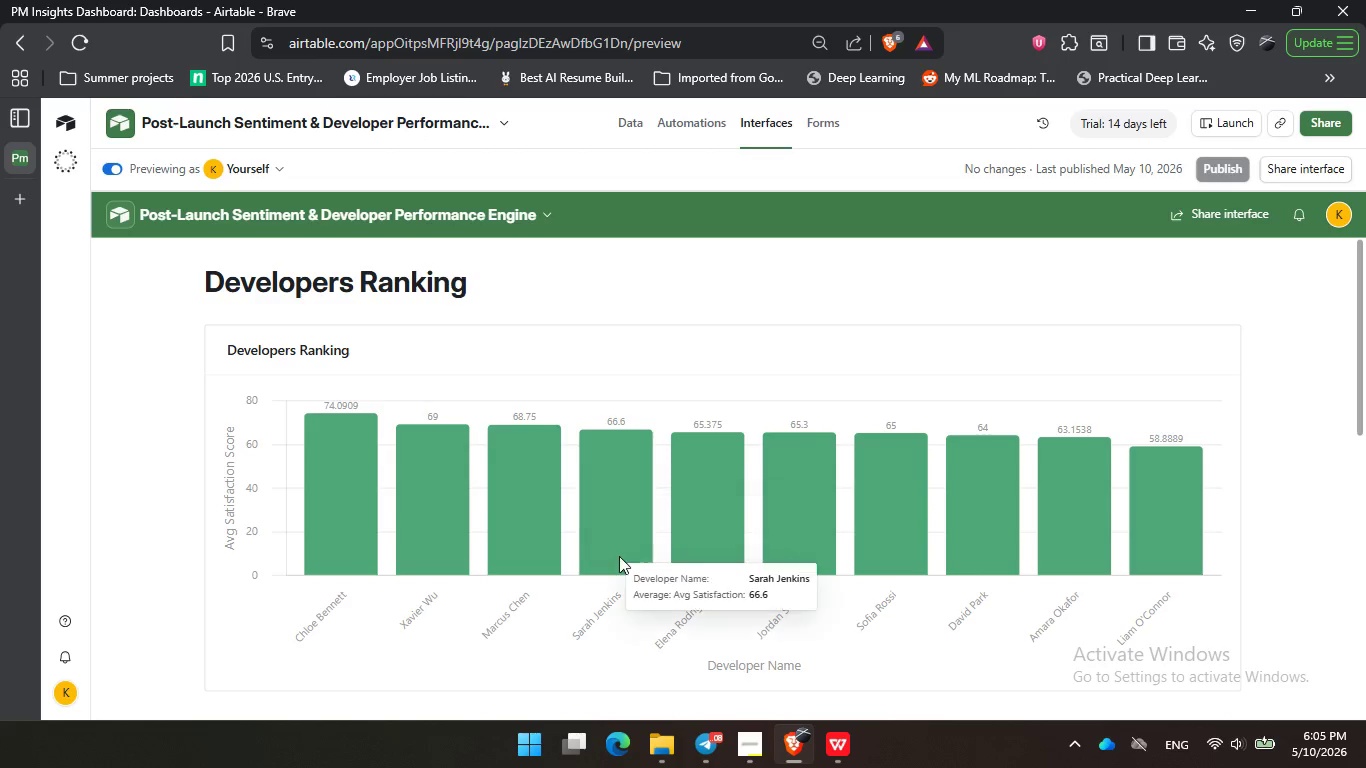 
triple_click([592, 482])
 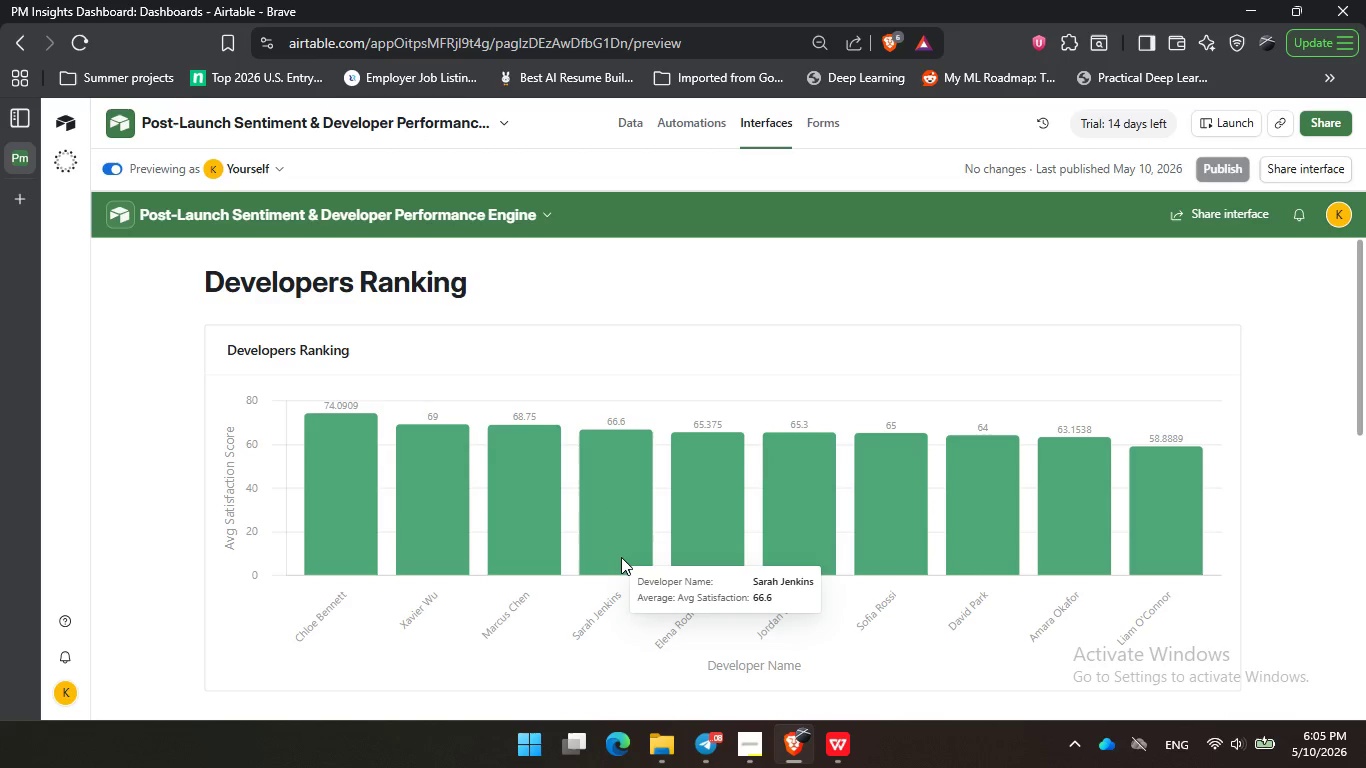 
triple_click([619, 556])
 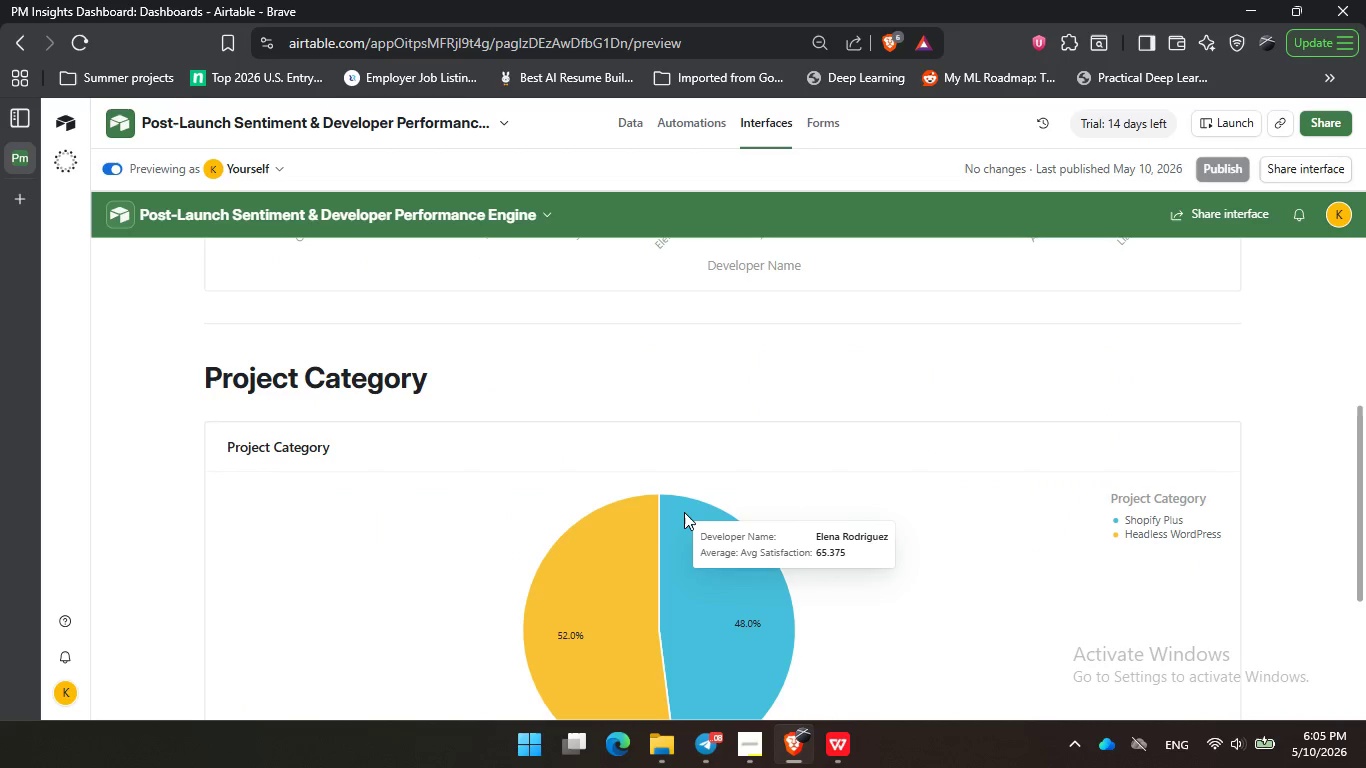 
scroll: coordinate [684, 512], scroll_direction: down, amount: 4.0
 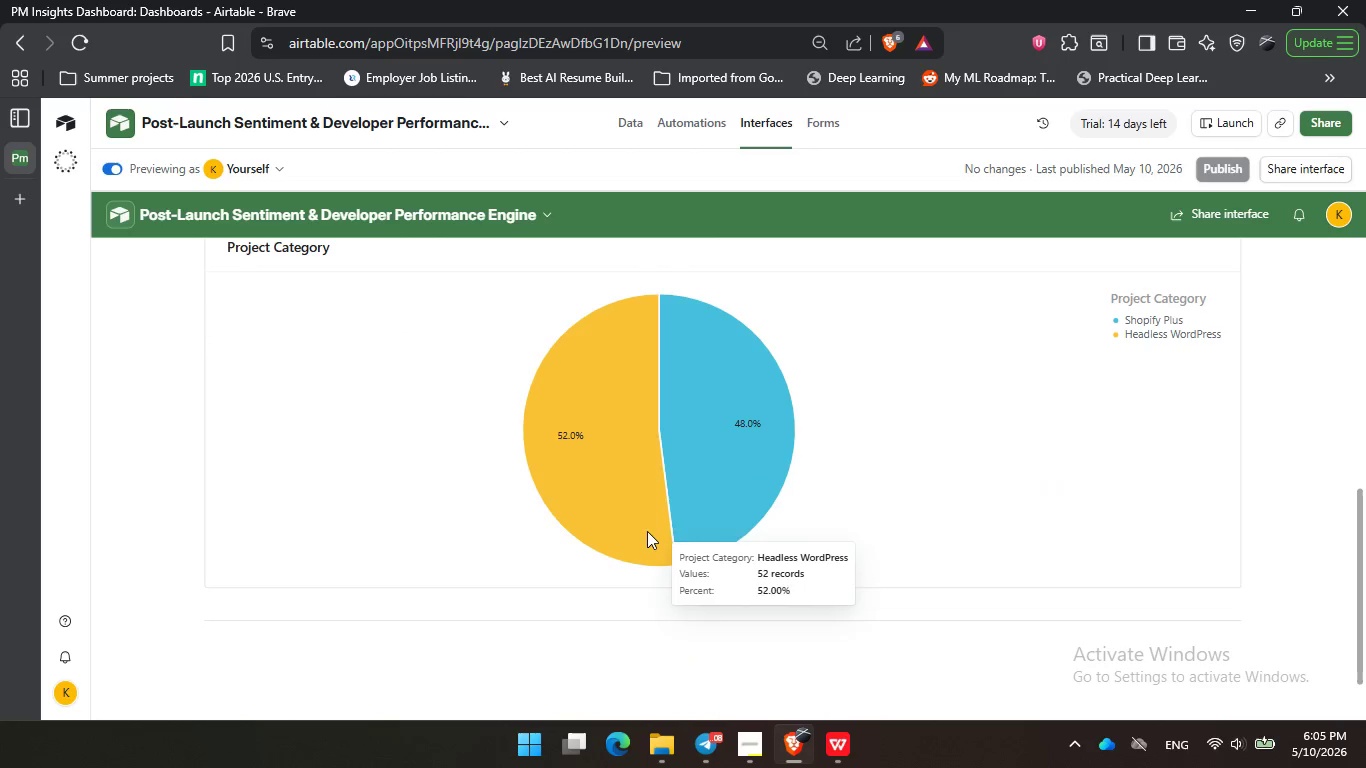 
left_click([611, 499])
 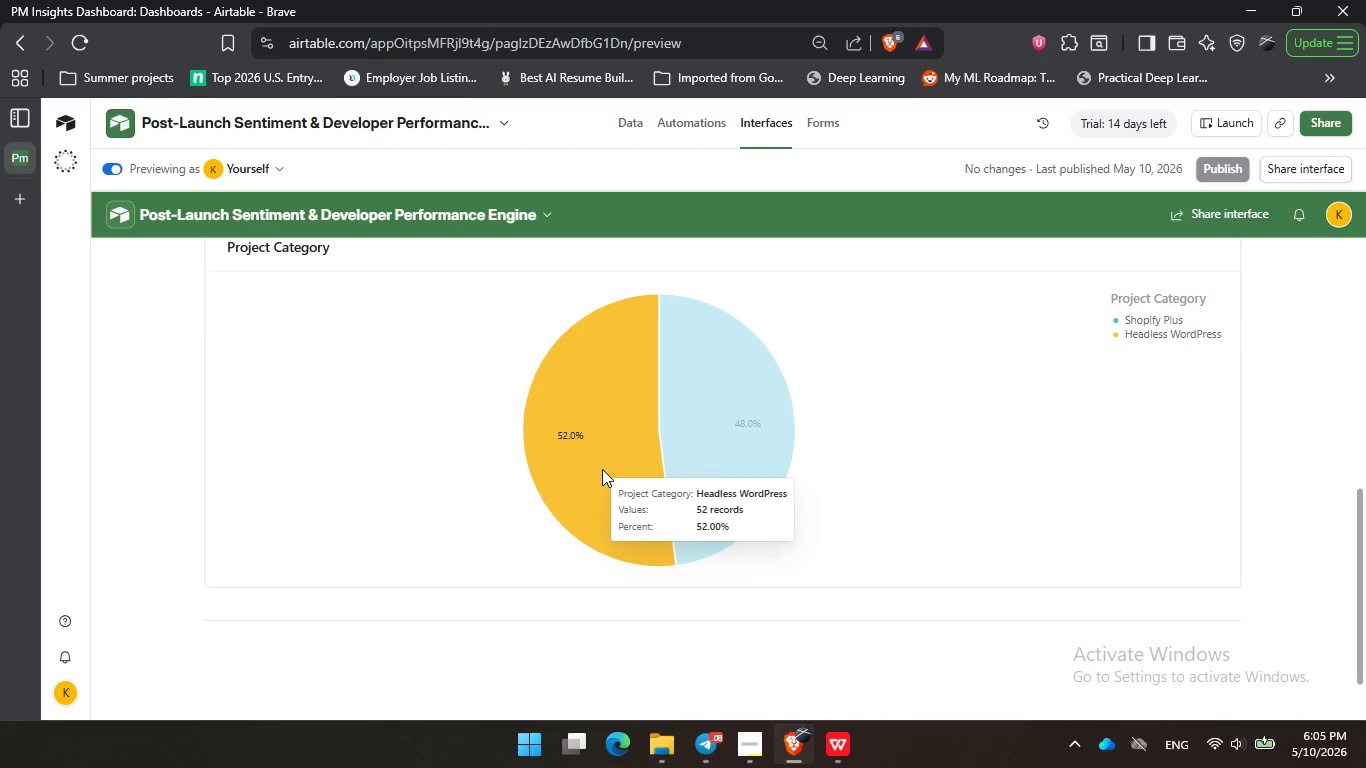 
scroll: coordinate [677, 518], scroll_direction: down, amount: 2.0
 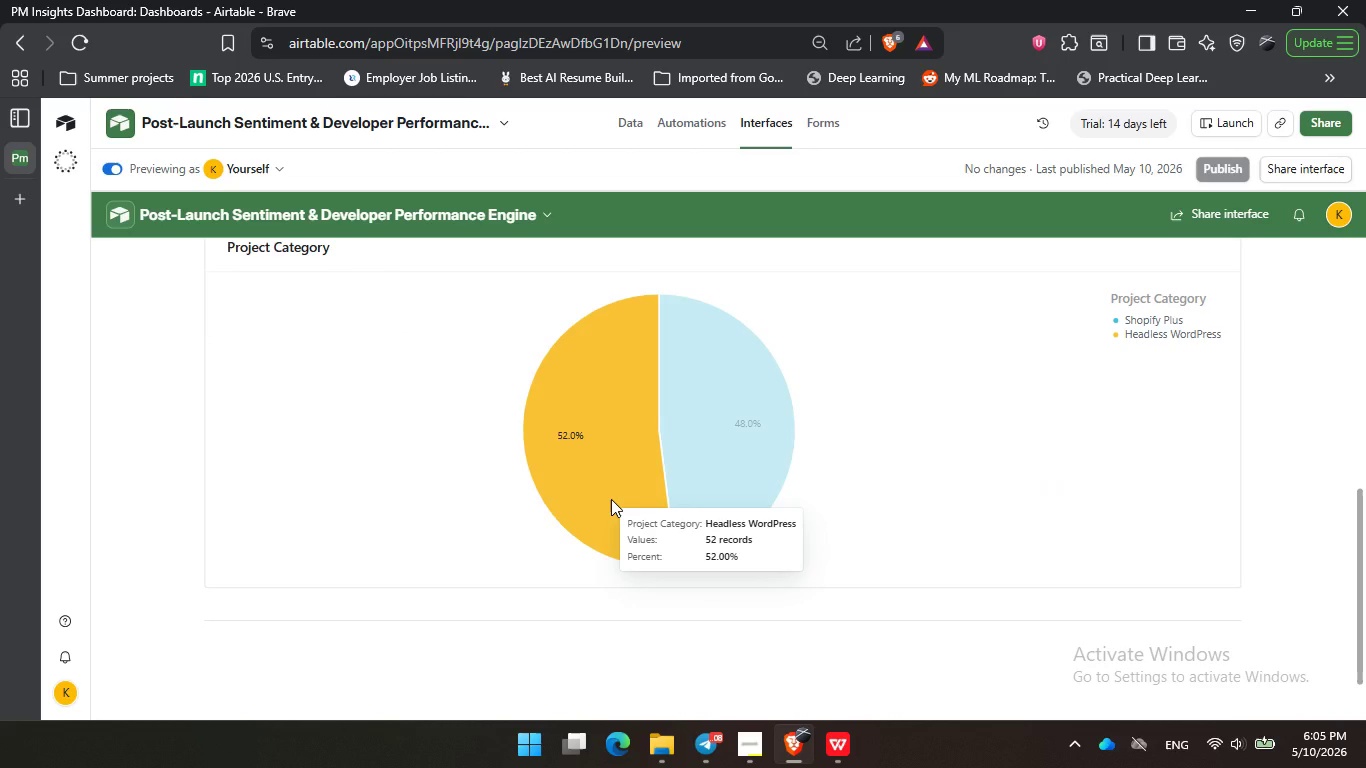 
double_click([602, 469])
 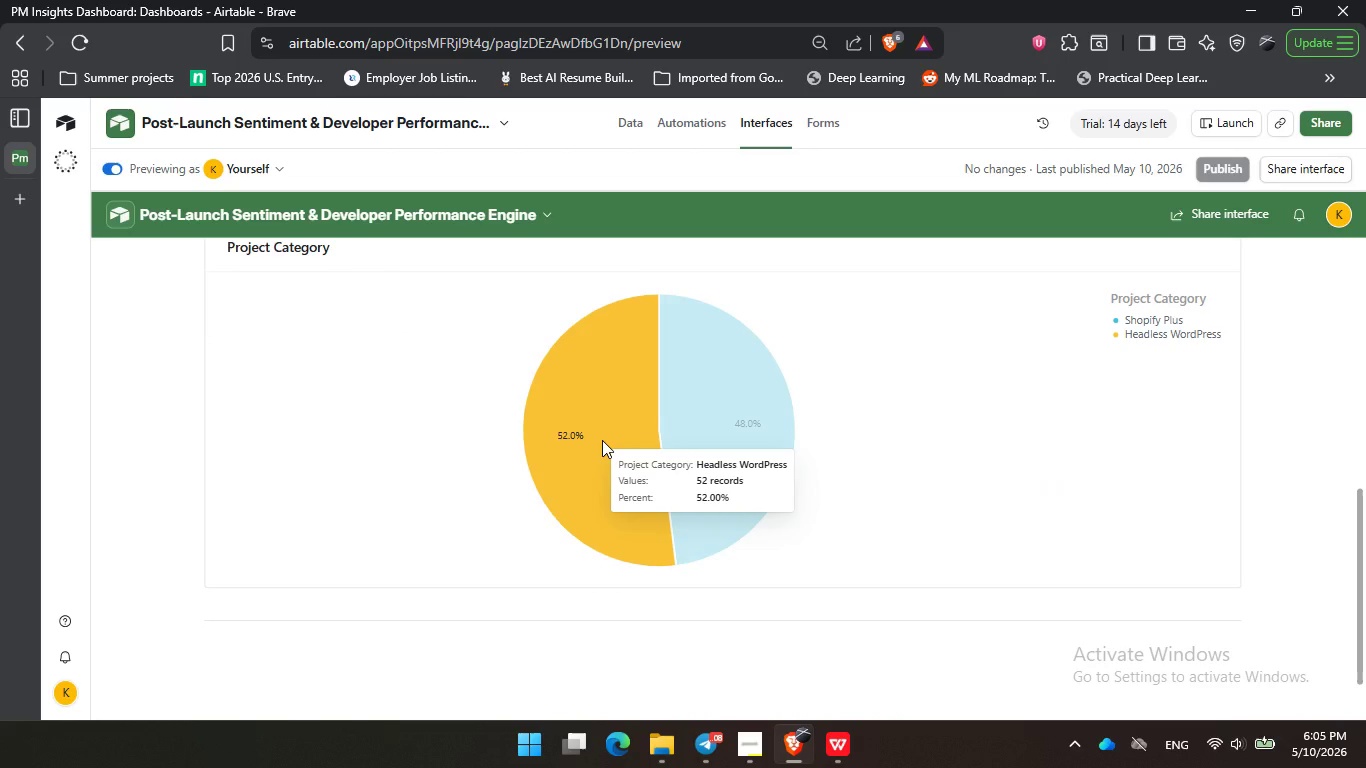 
triple_click([602, 440])
 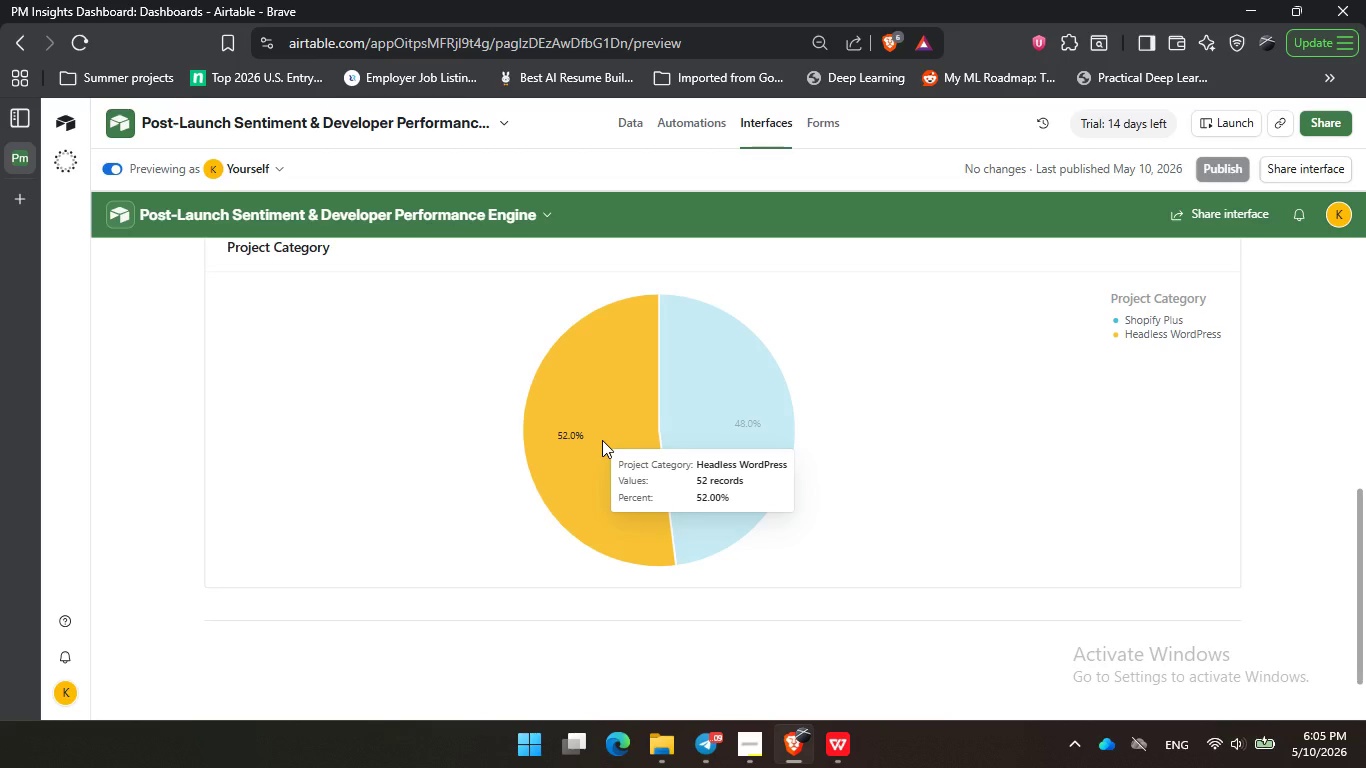 
wait(26.16)
 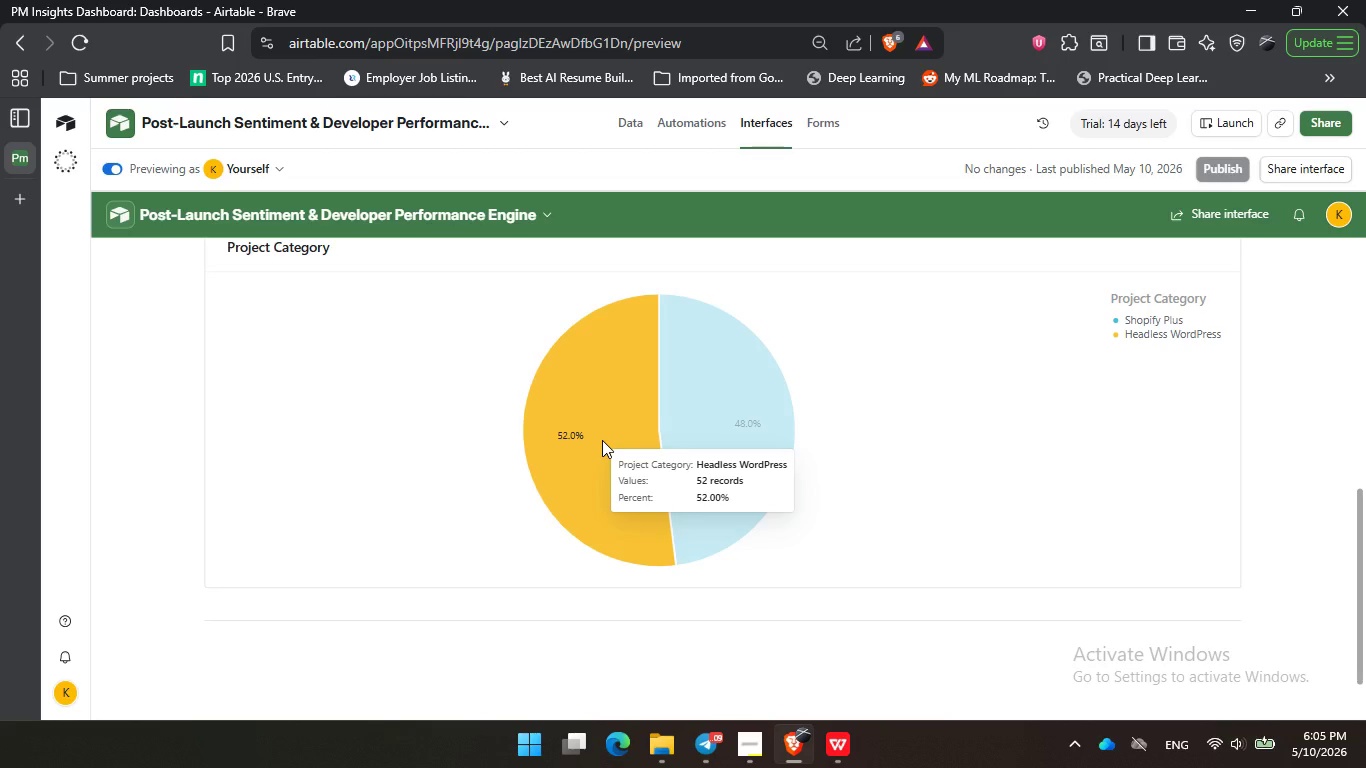 
double_click([598, 387])
 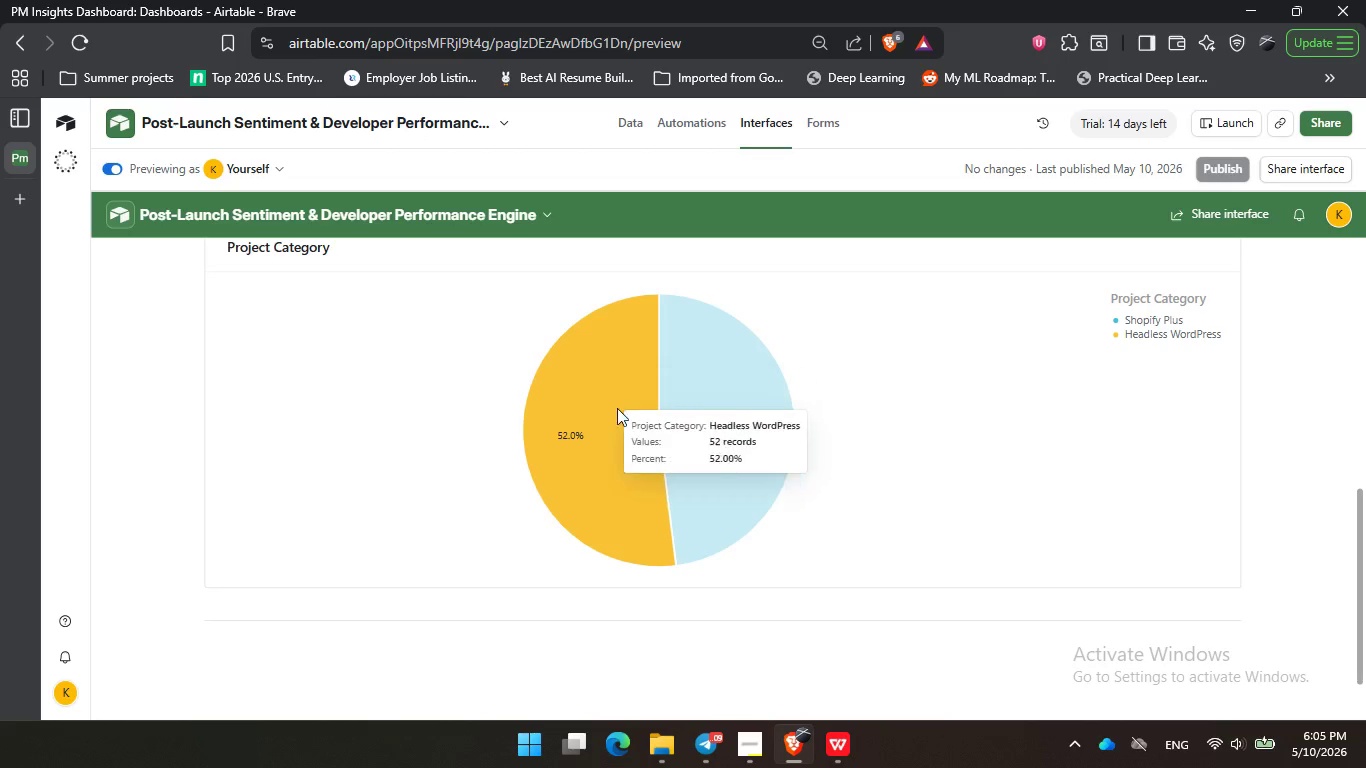 
triple_click([605, 363])
 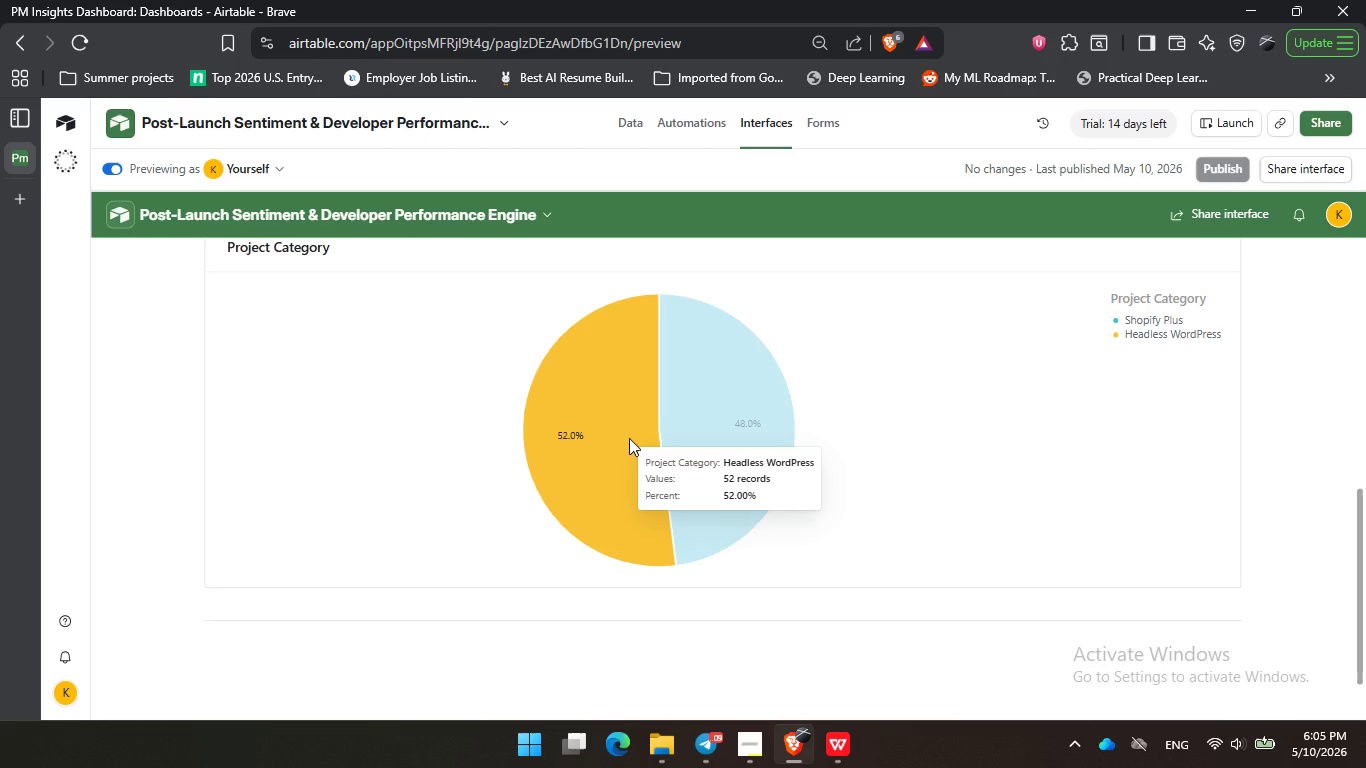 
triple_click([629, 438])
 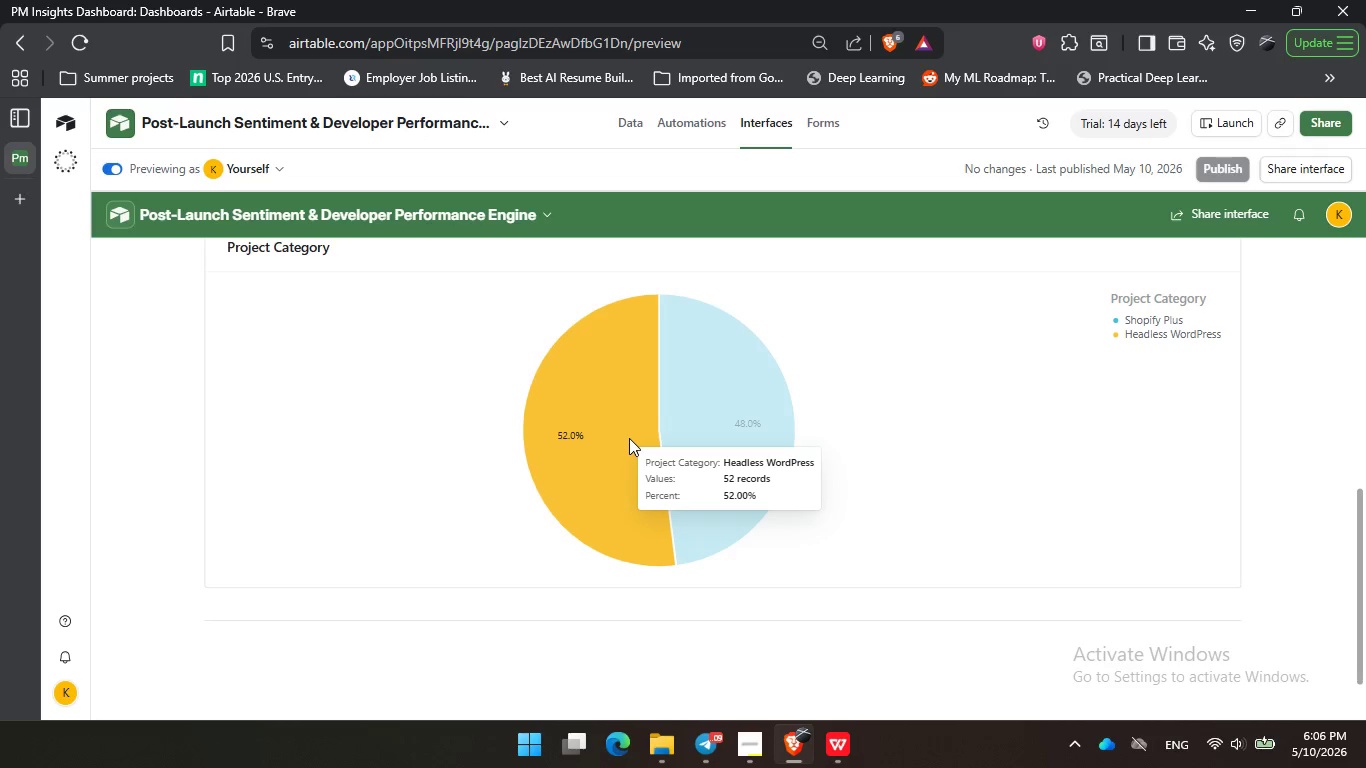 
wait(15.22)
 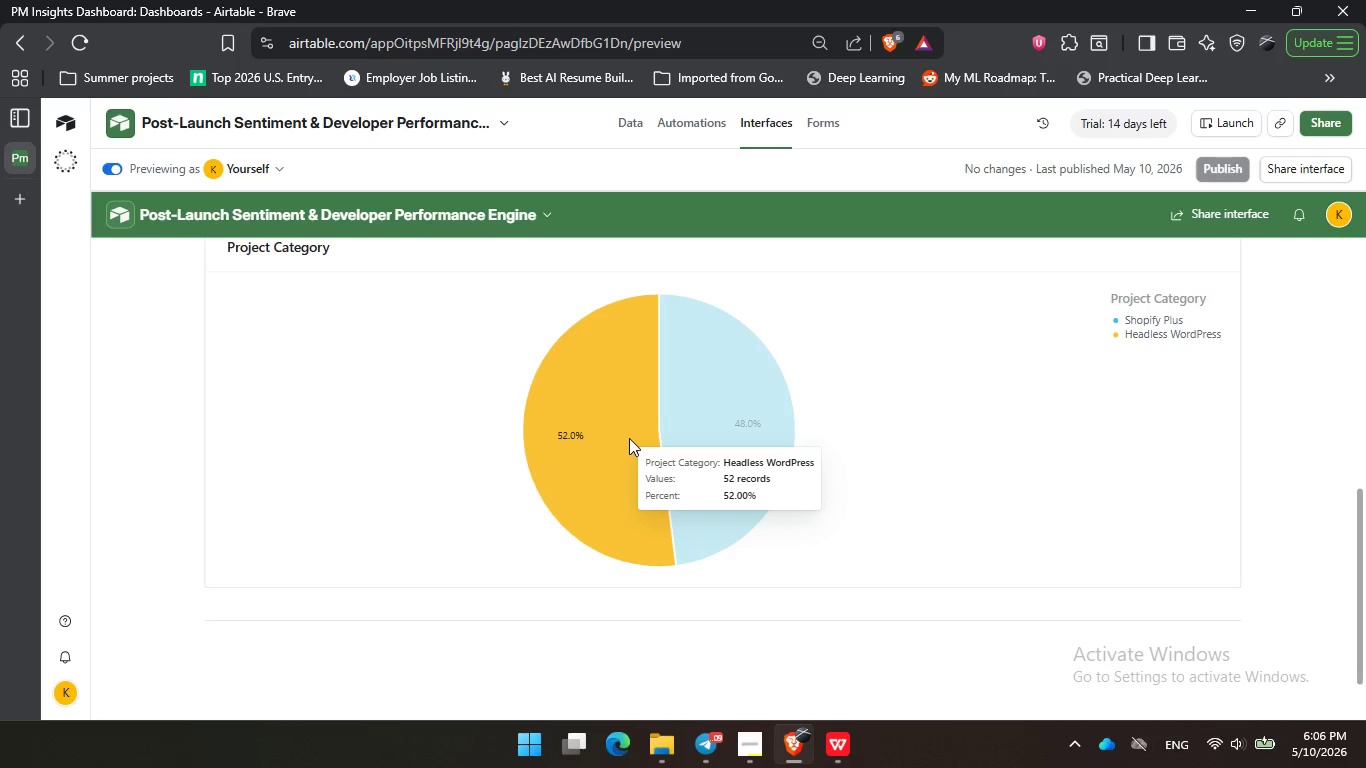 
left_click([839, 391])
 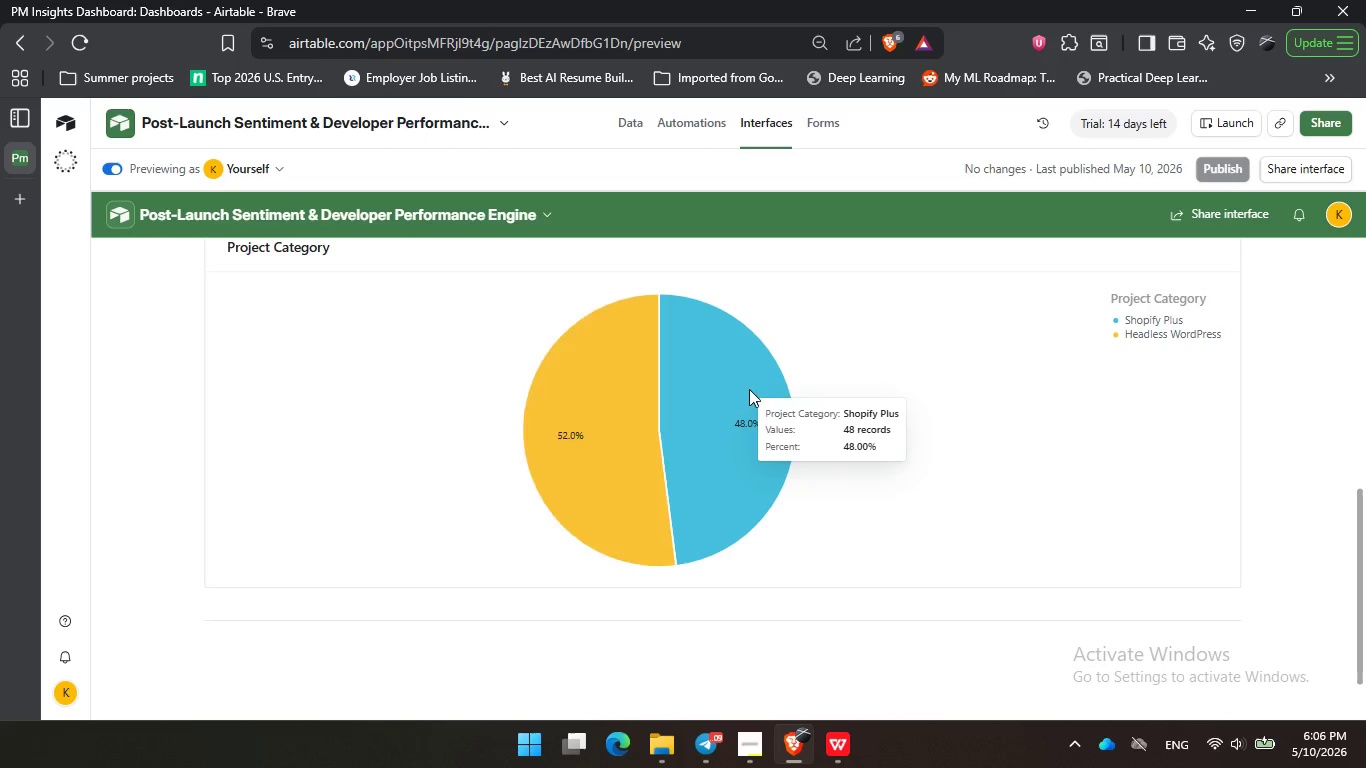 
double_click([749, 389])
 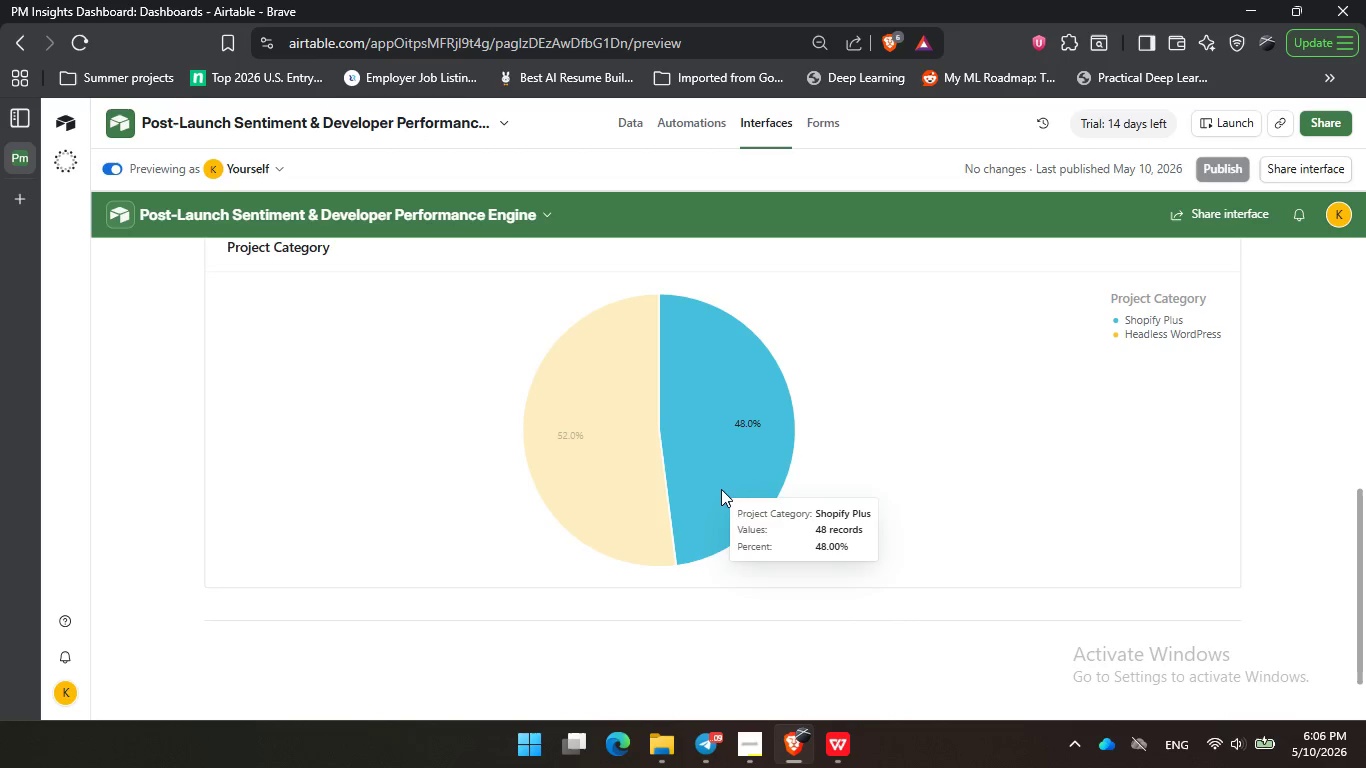 
left_click_drag(start_coordinate=[739, 454], to_coordinate=[738, 466])
 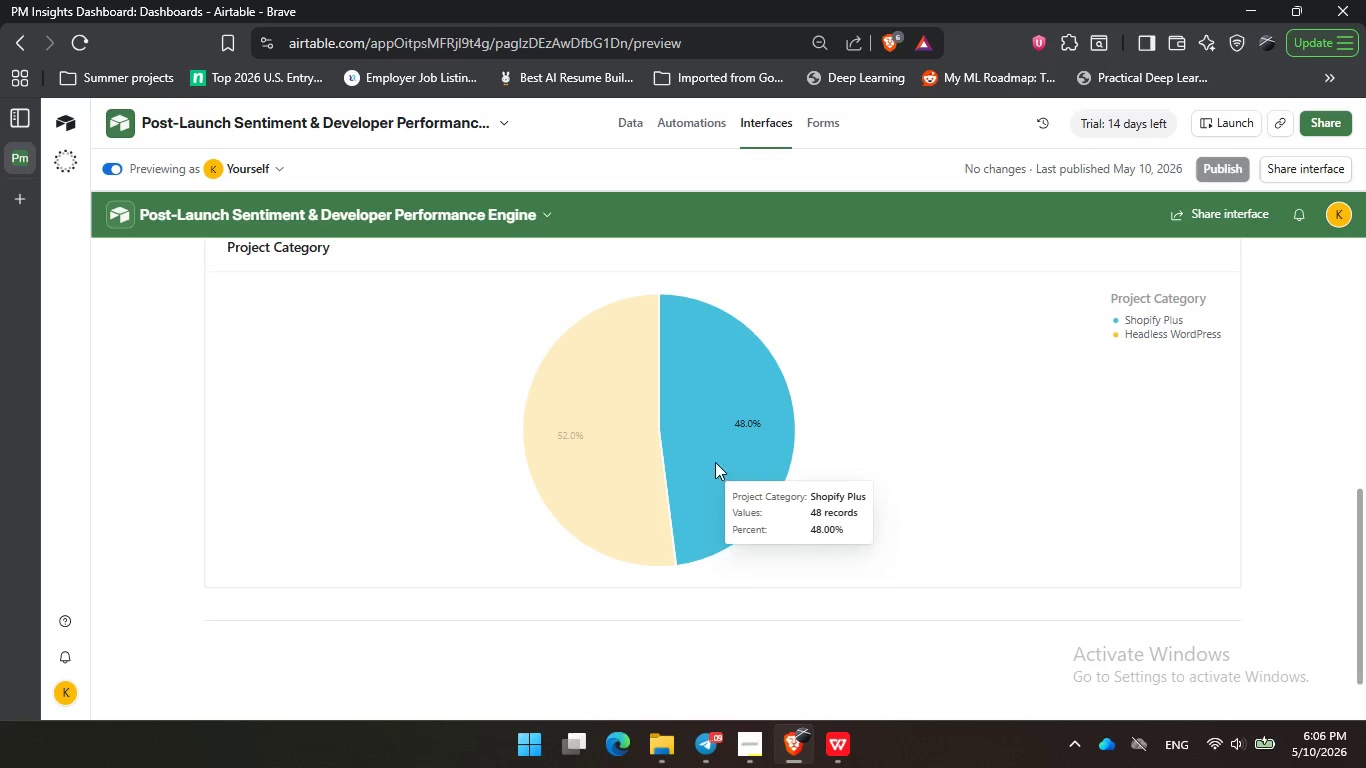 
triple_click([721, 489])
 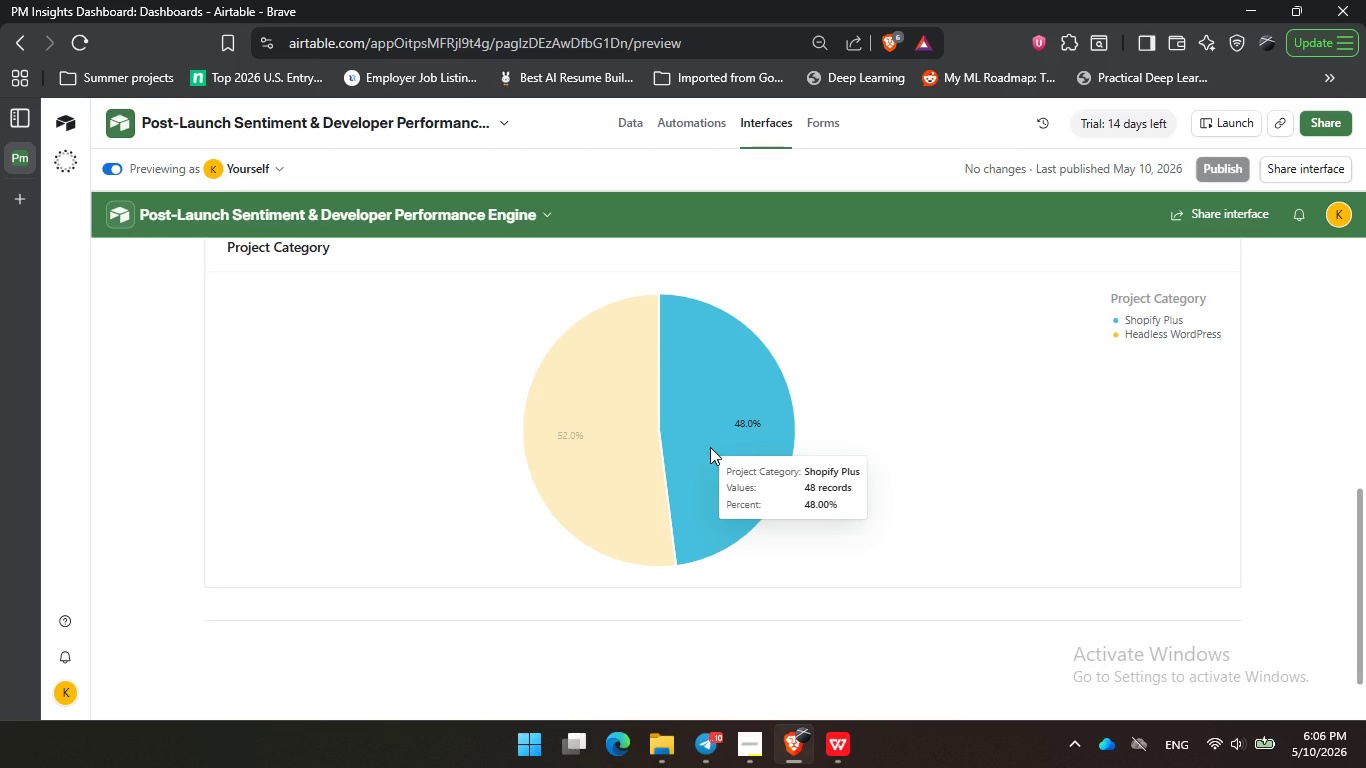 
wait(26.7)
 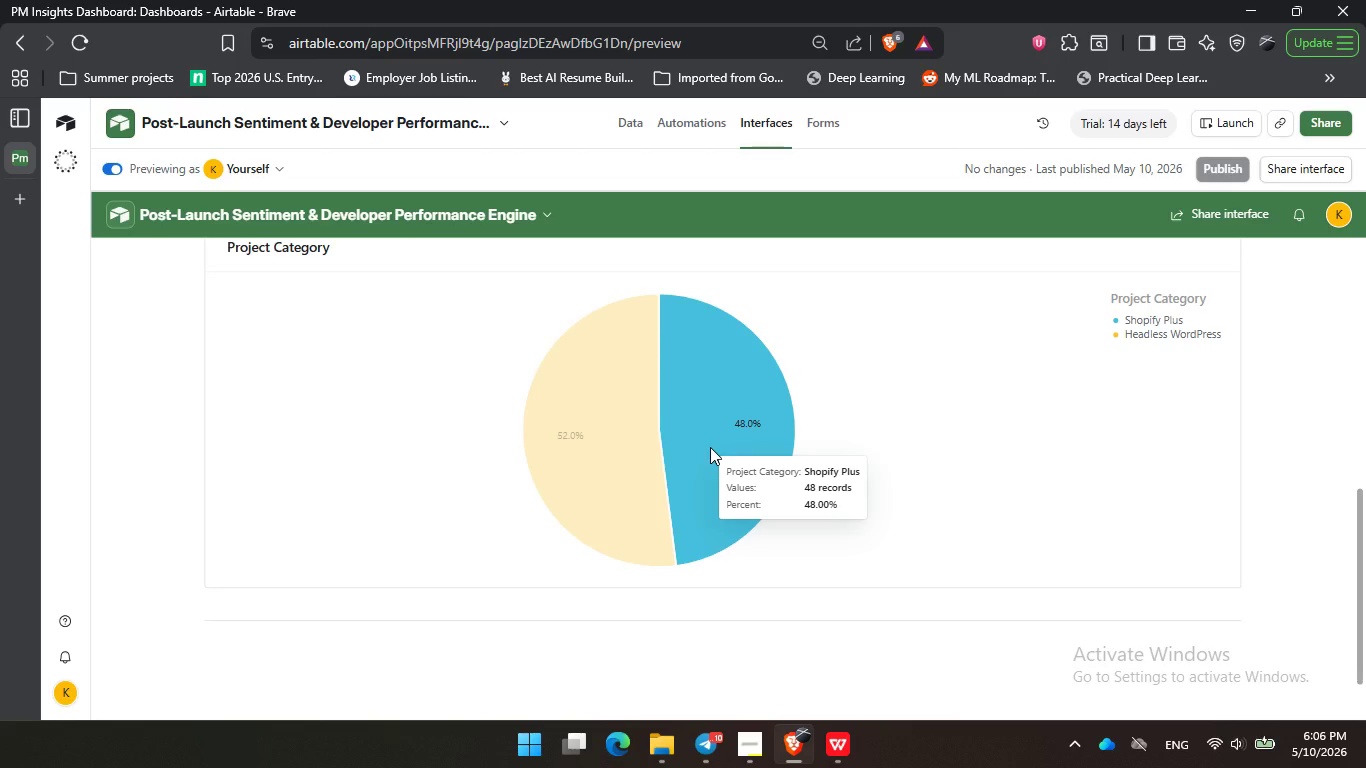 
double_click([691, 327])
 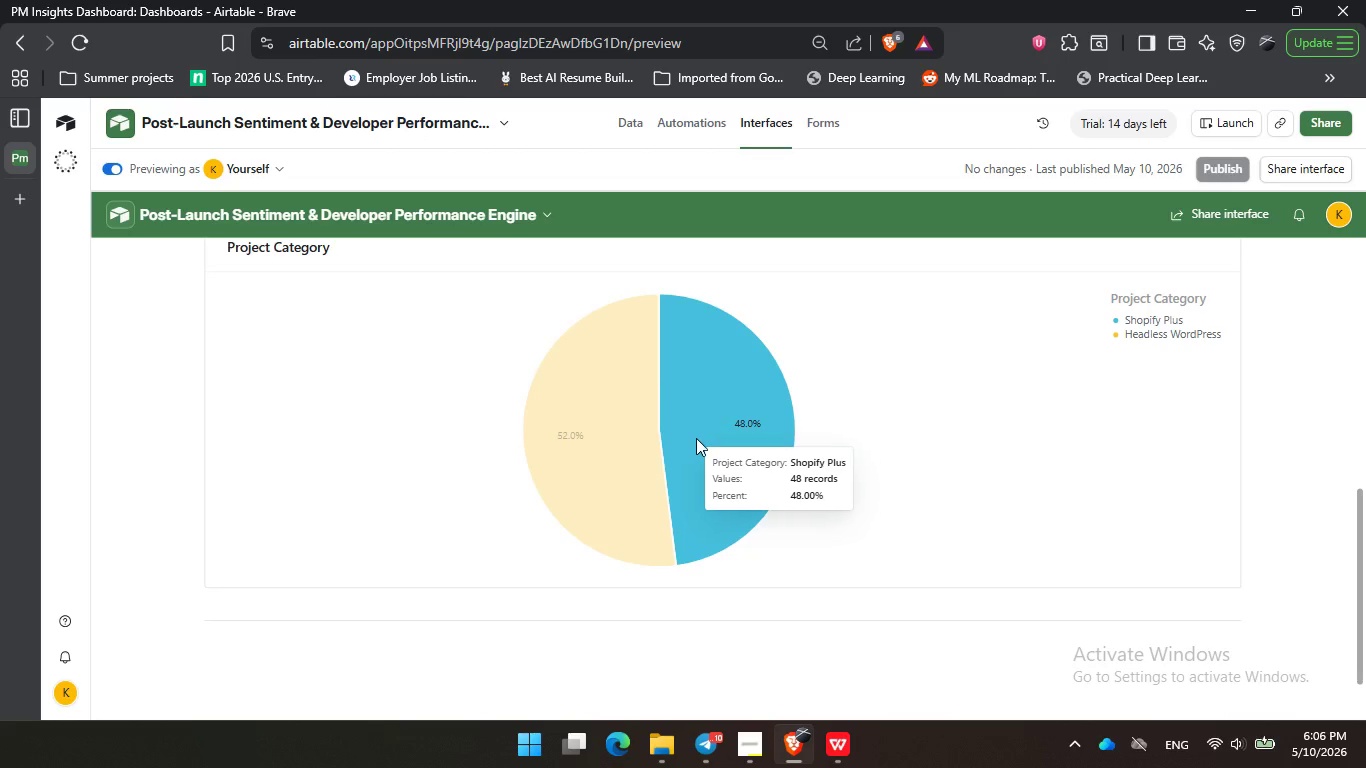 
triple_click([709, 432])
 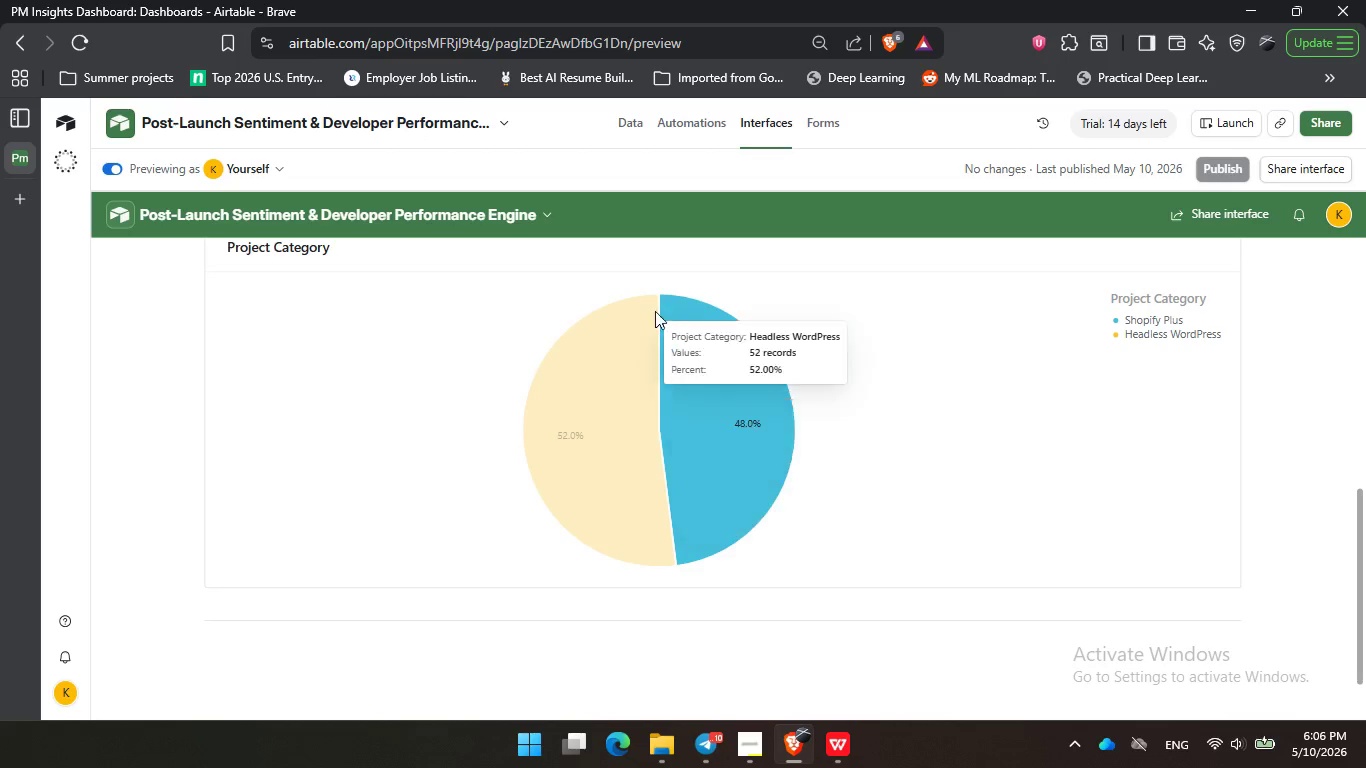 
left_click([682, 389])
 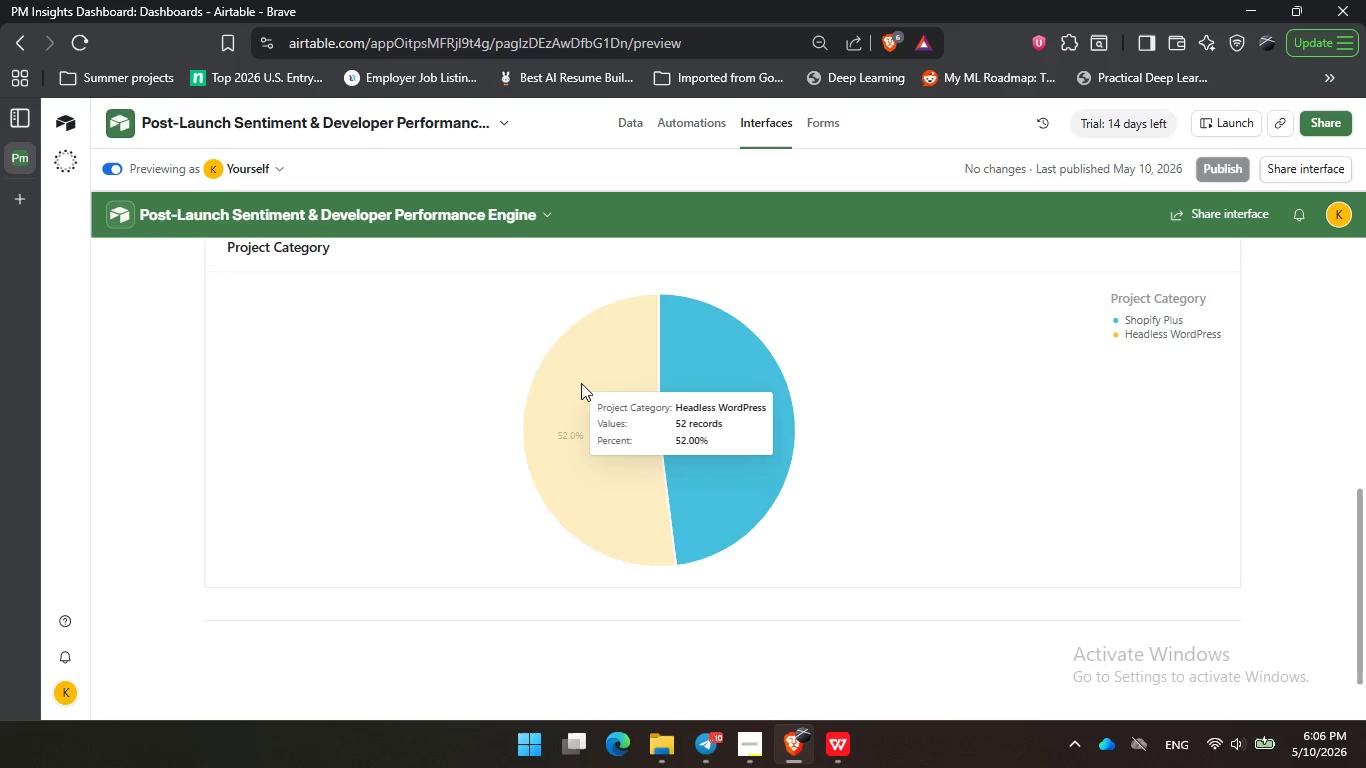 
left_click([581, 383])
 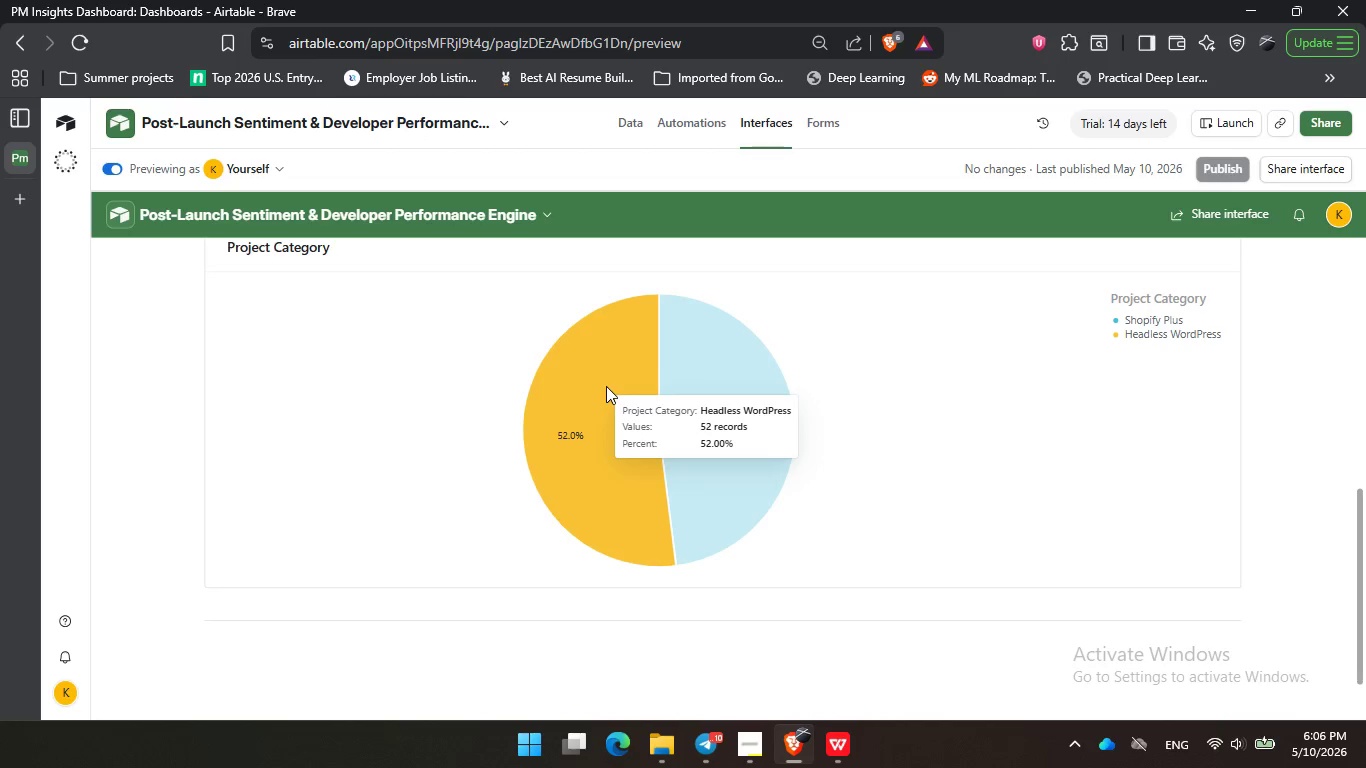 
double_click([606, 386])
 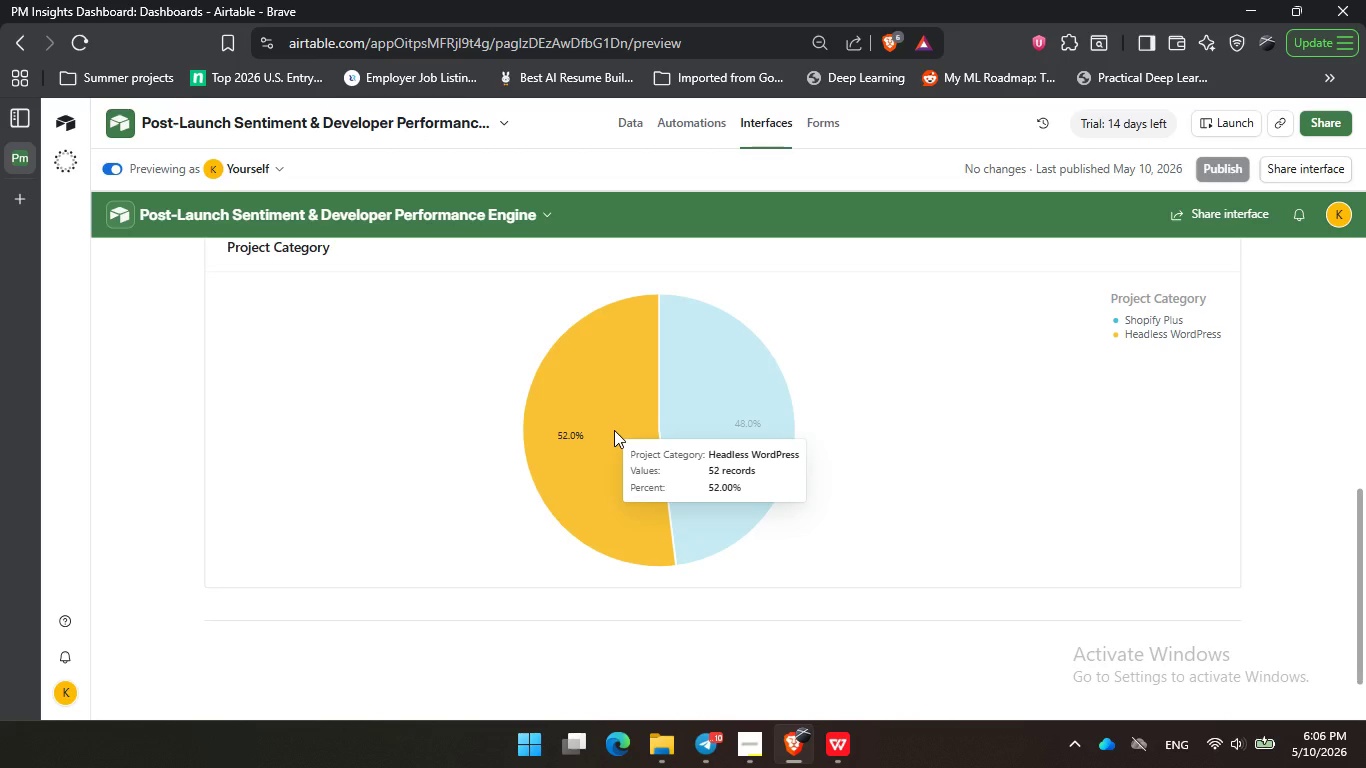 
left_click([614, 430])
 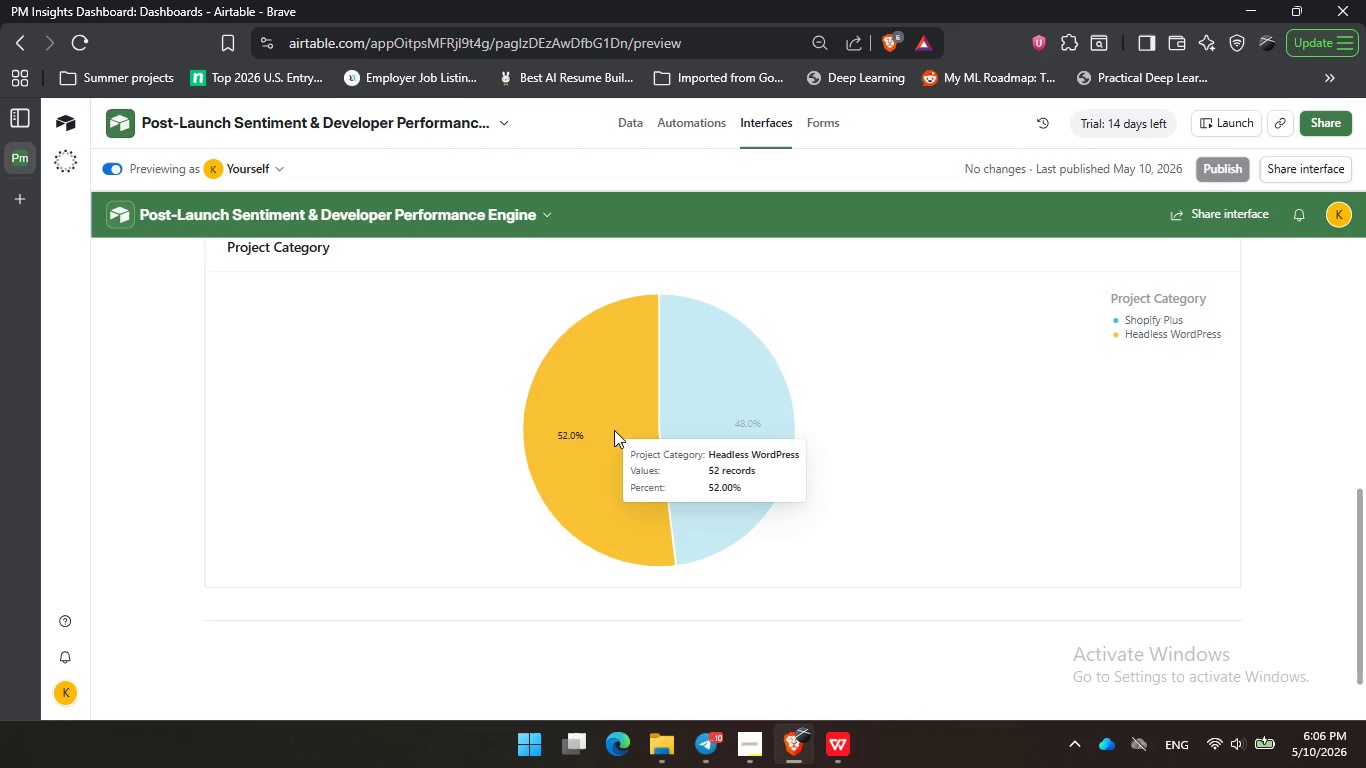 
wait(8.47)
 